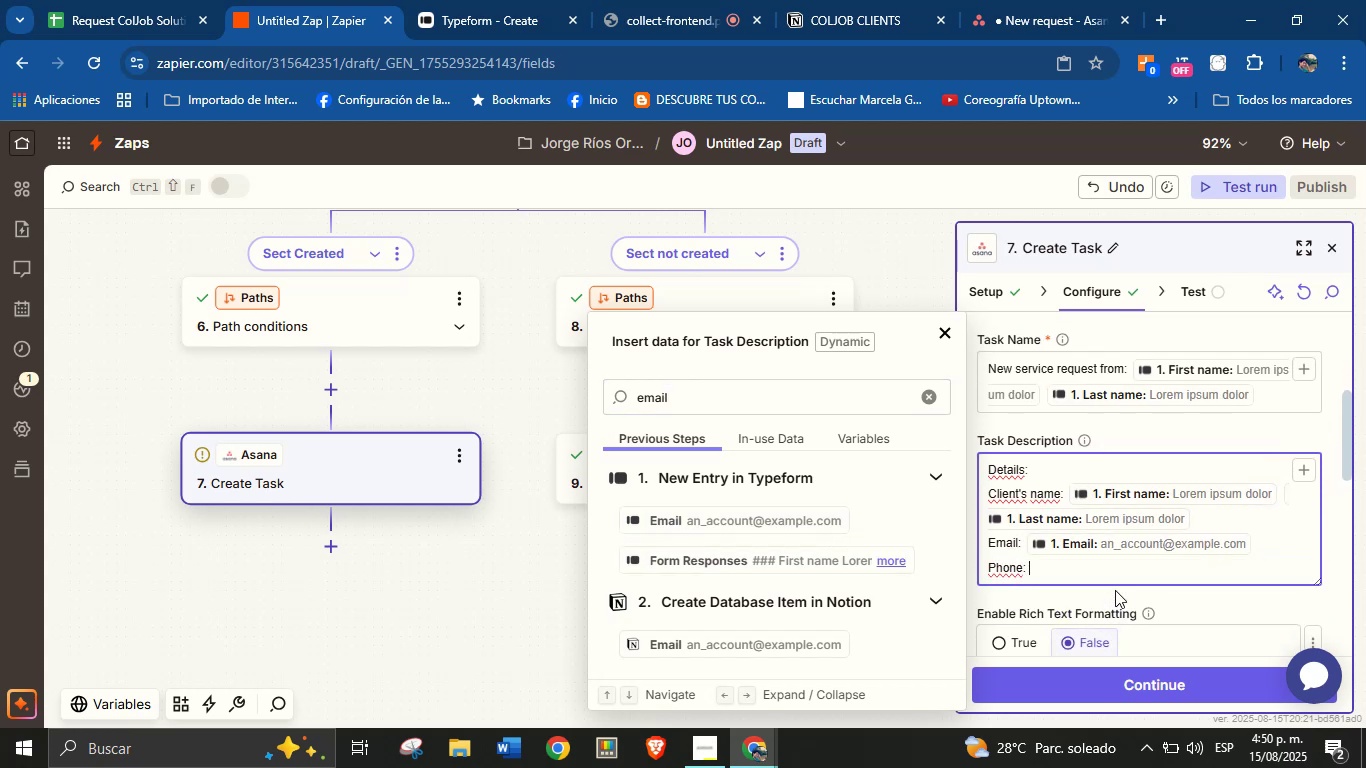 
double_click([825, 393])
 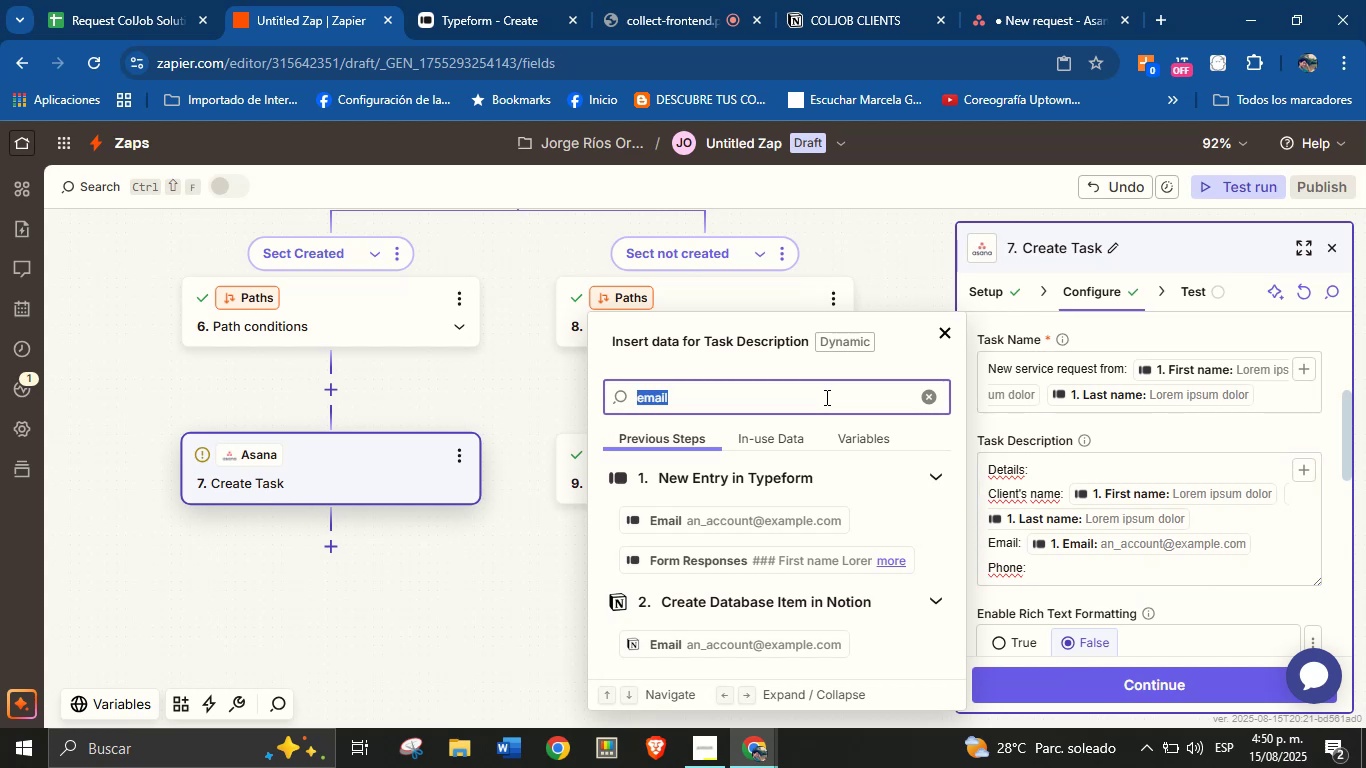 
type(phon)
 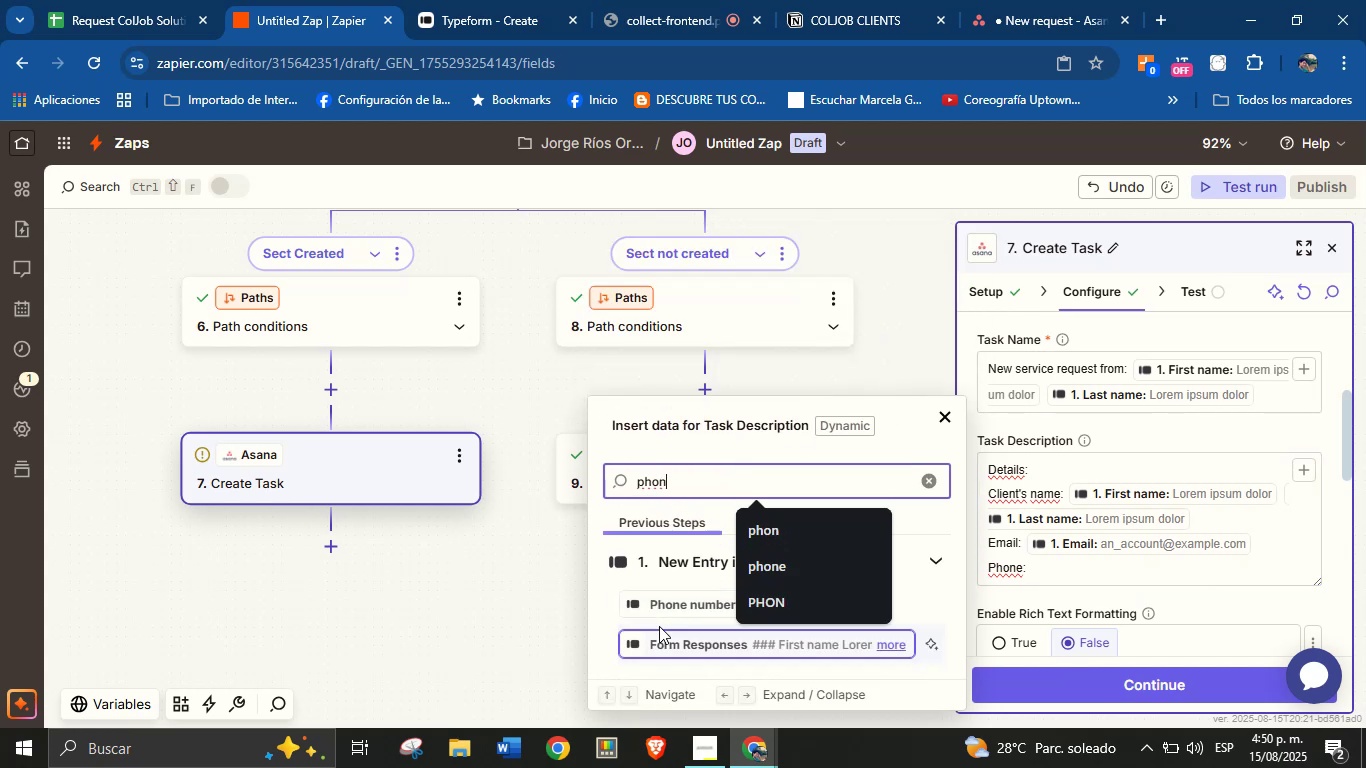 
left_click([670, 609])
 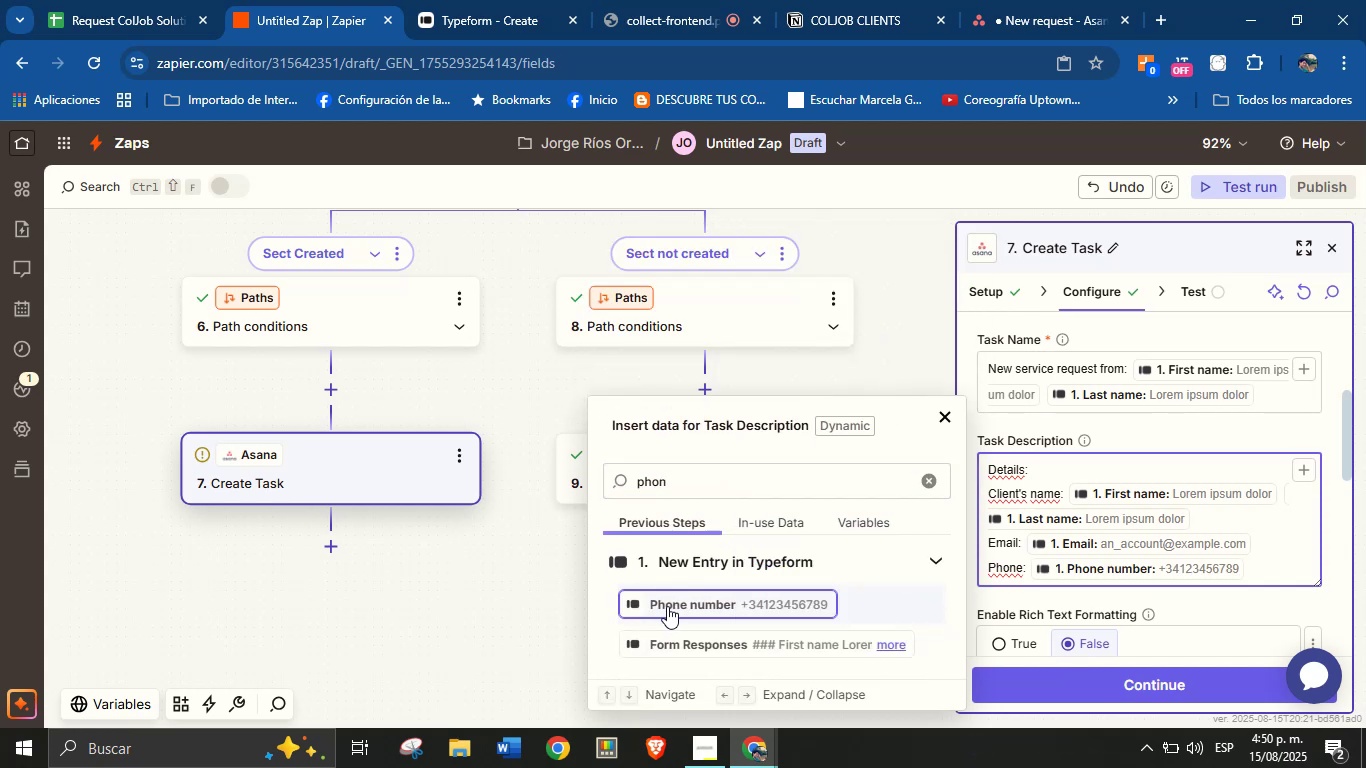 
key(Enter)
 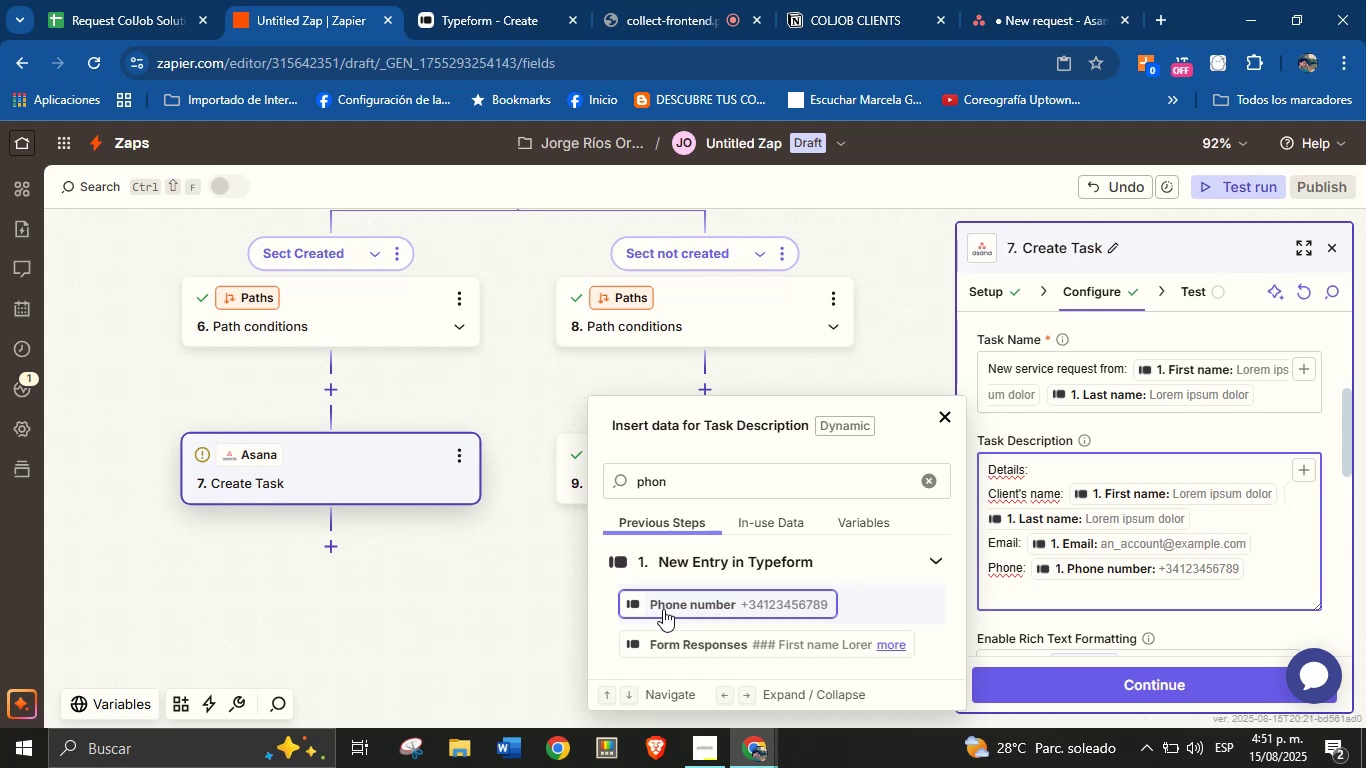 
wait(17.42)
 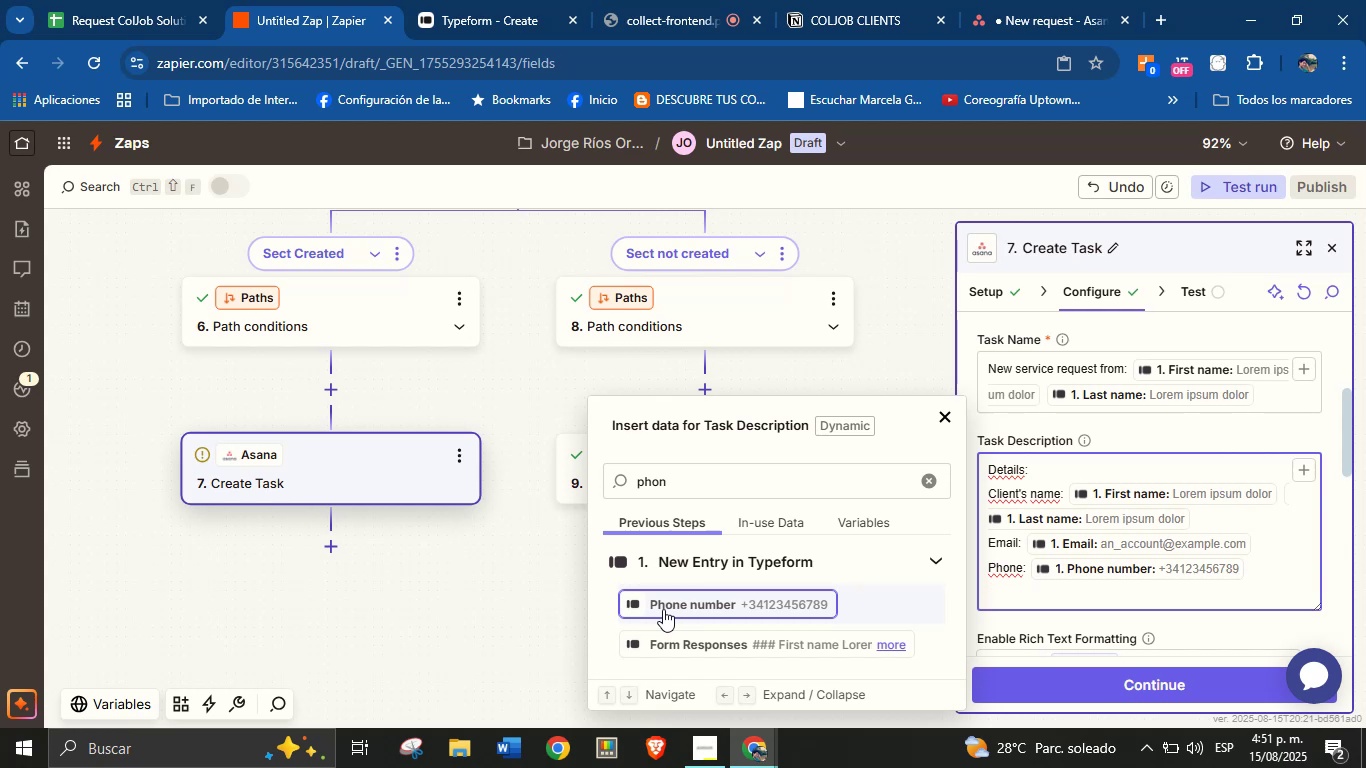 
type(Type> )
key(Backspace)
key(Backspace)
key(Backspace)
key(Backspace)
key(Backspace)
key(Backspace)
type(Area> )
 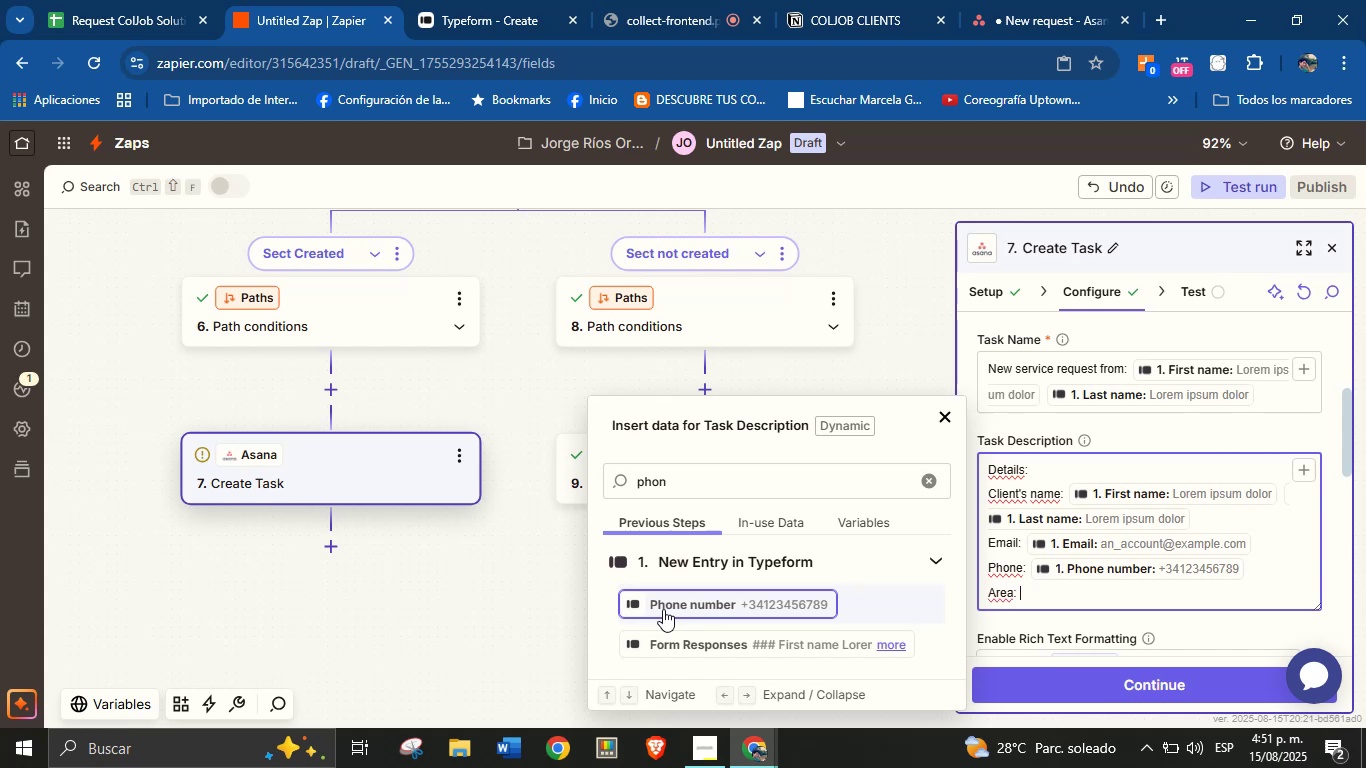 
double_click([724, 492])
 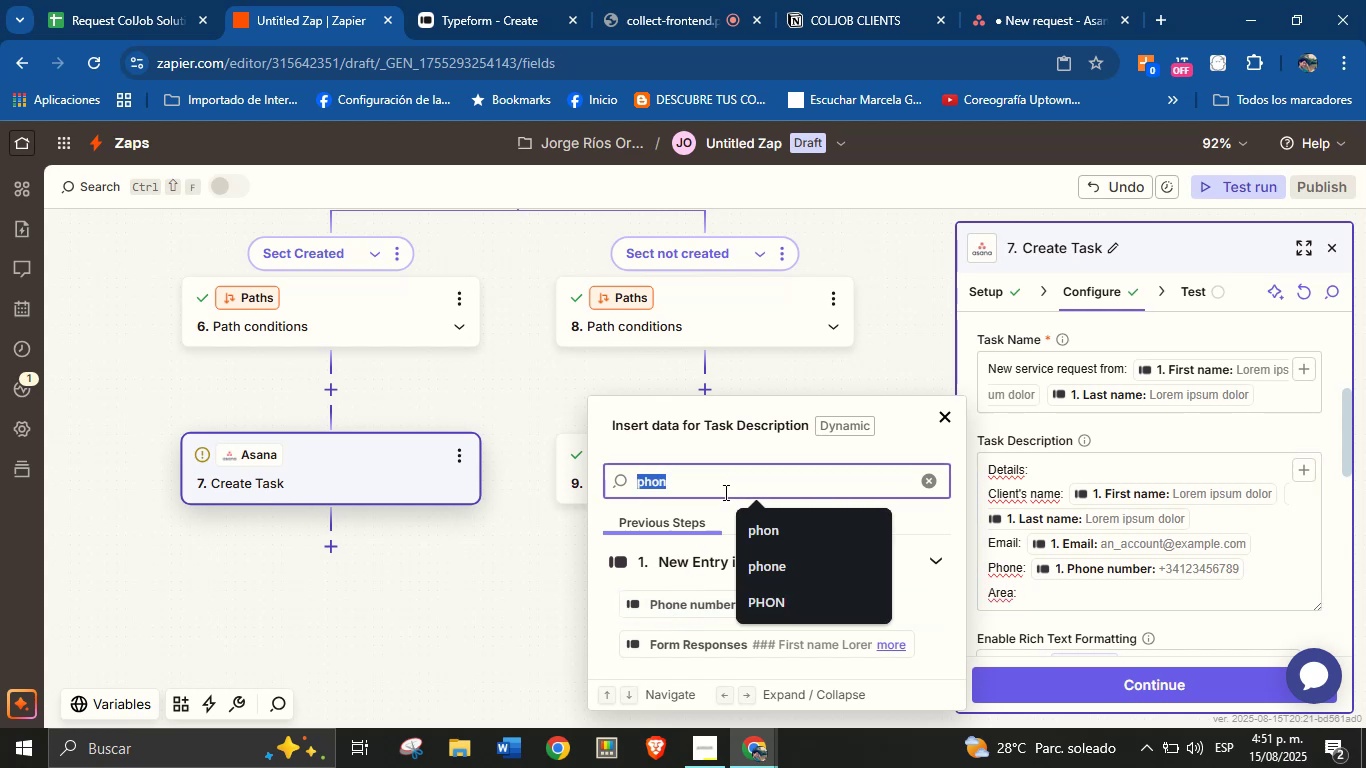 
type(typ)
 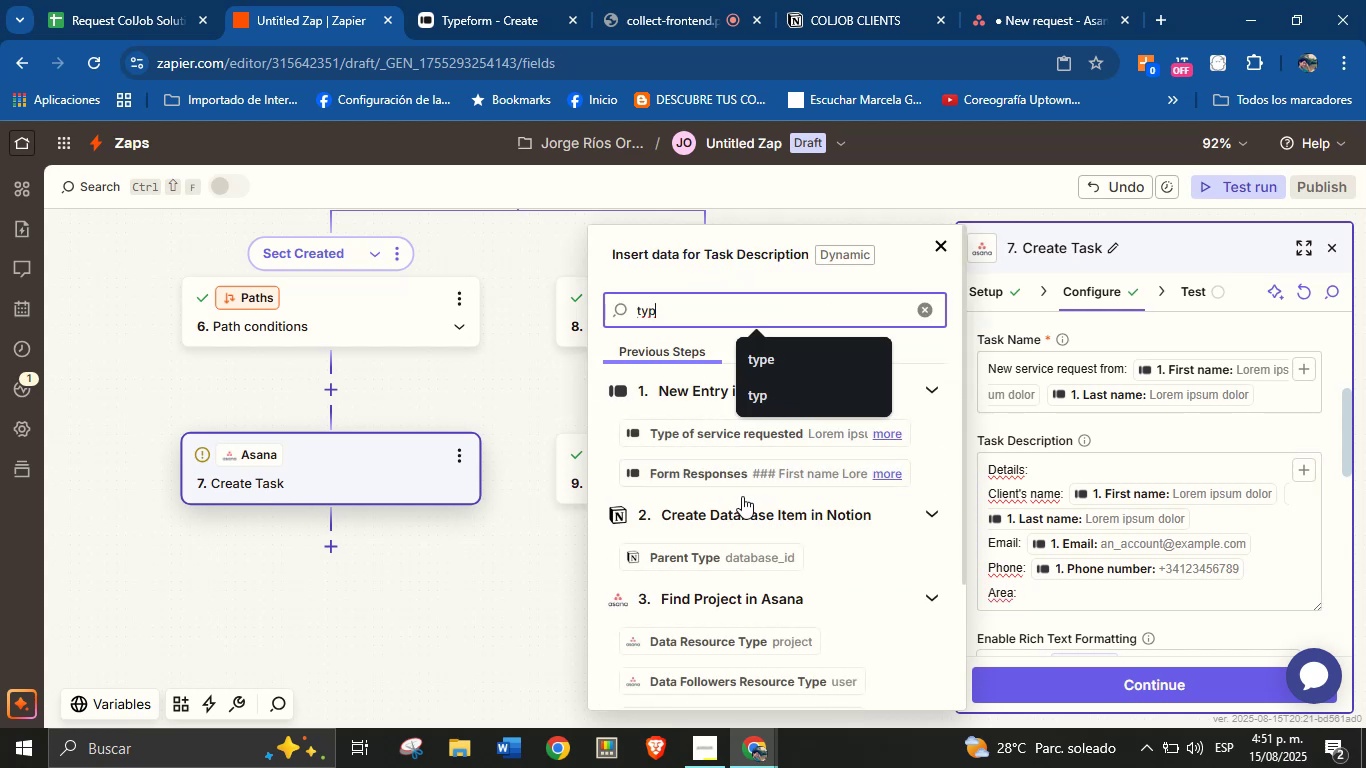 
scroll: coordinate [784, 587], scroll_direction: down, amount: 2.0
 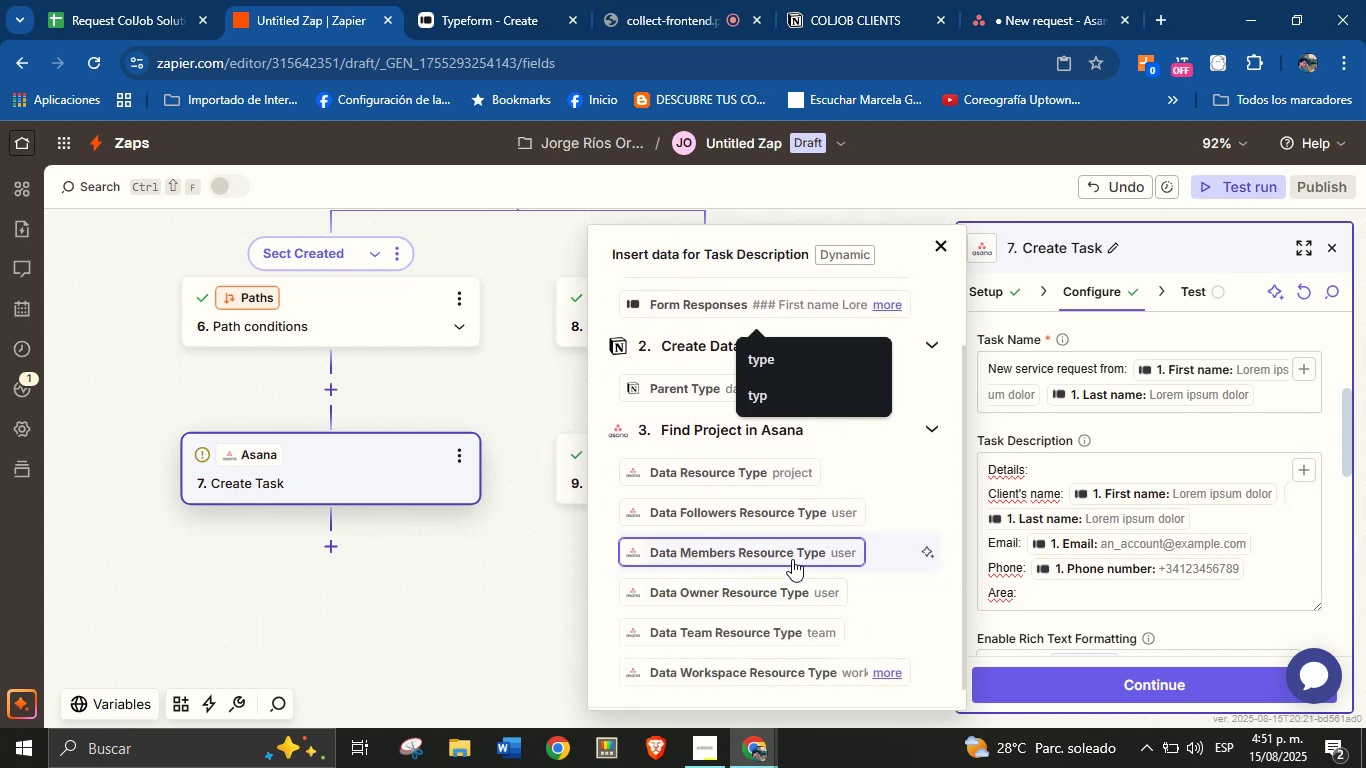 
scroll: coordinate [792, 559], scroll_direction: up, amount: 2.0
 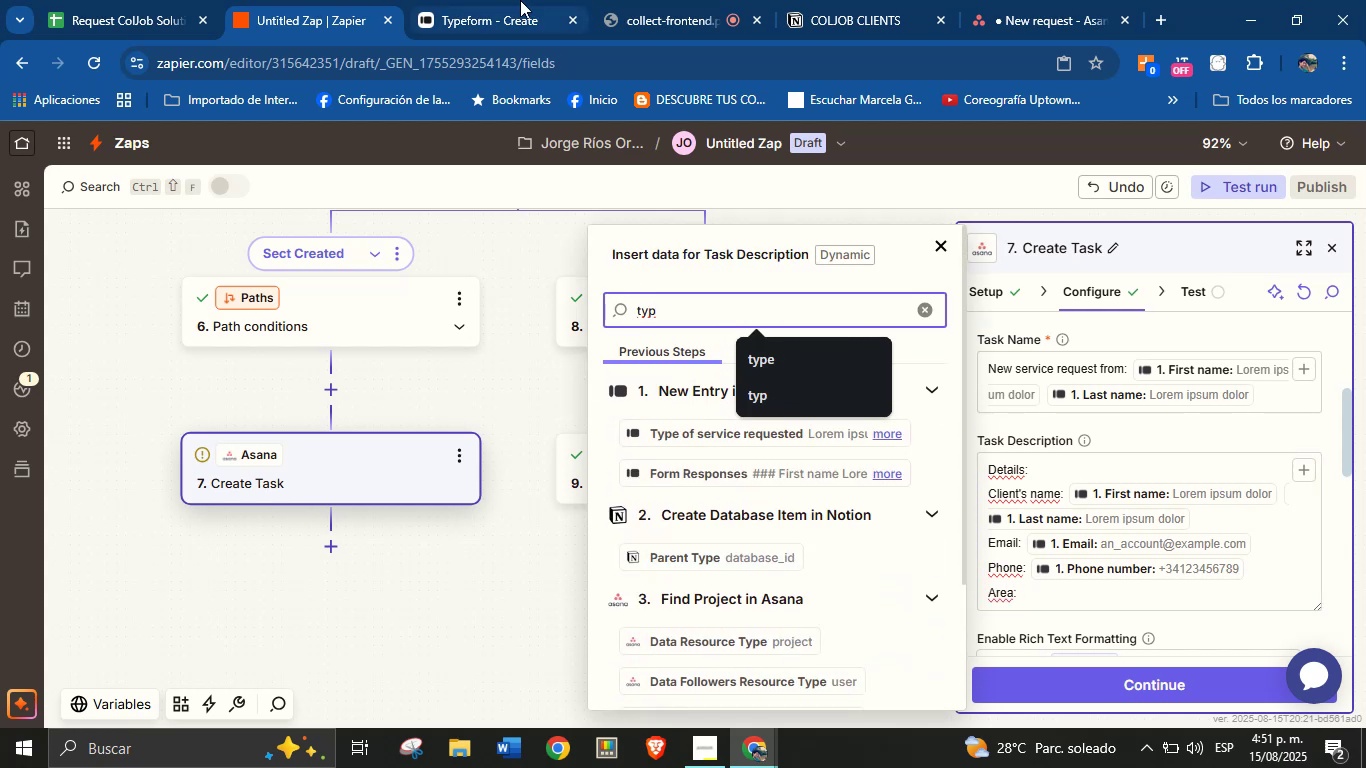 
left_click([501, 0])
 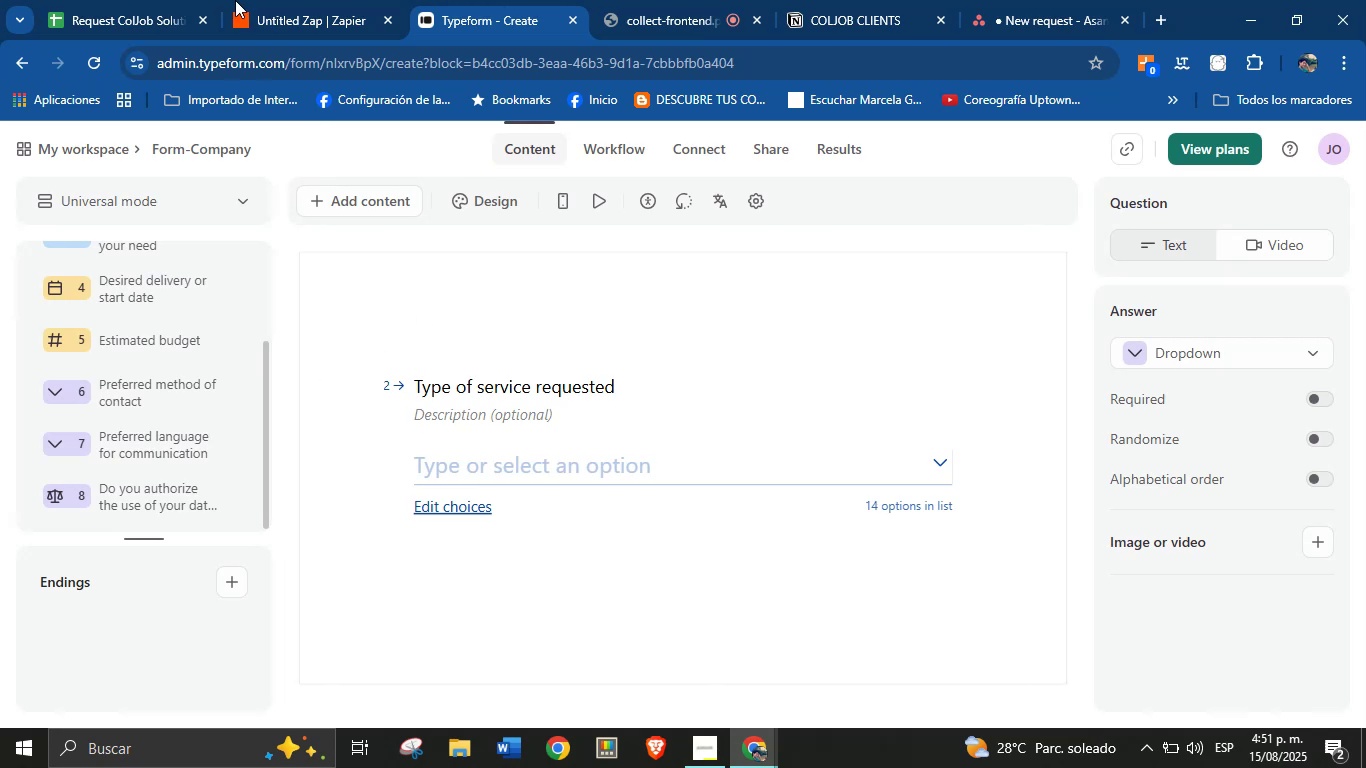 
left_click([301, 0])
 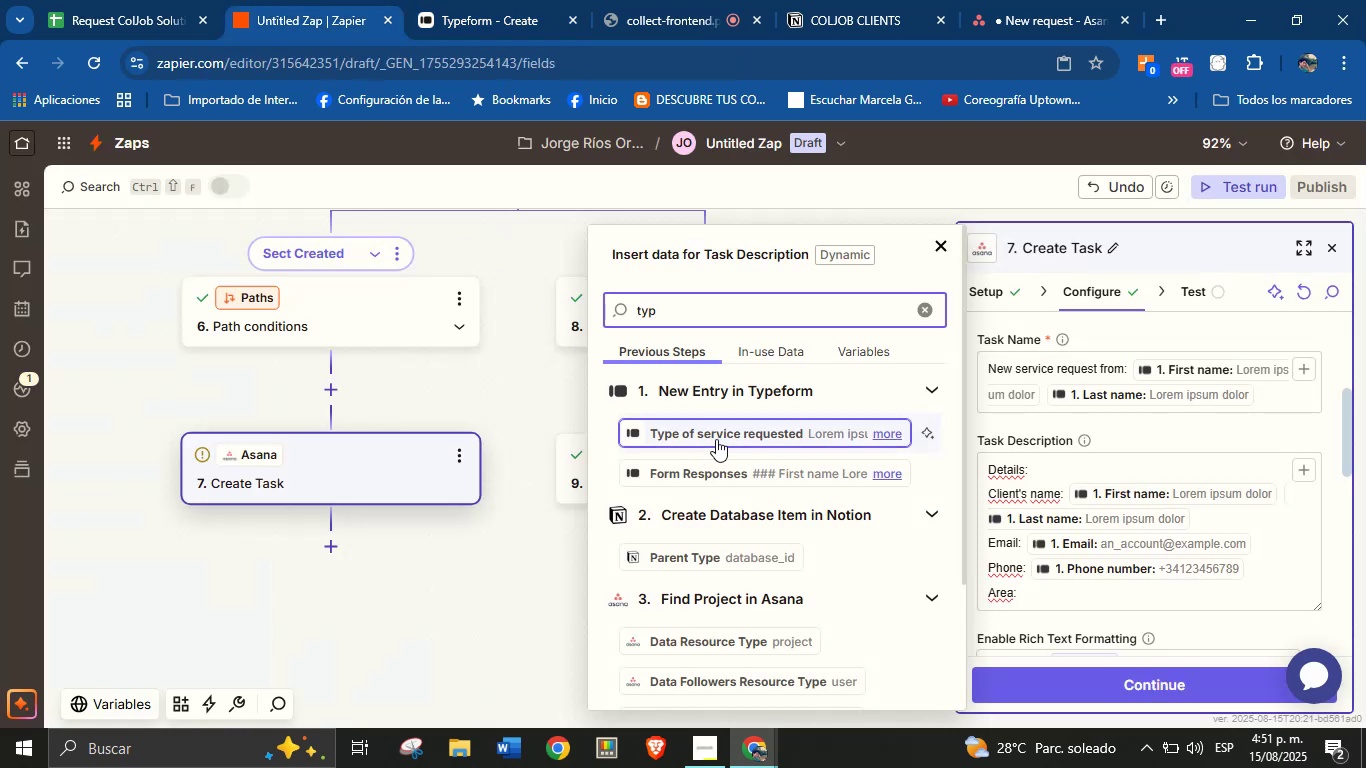 
left_click([718, 435])
 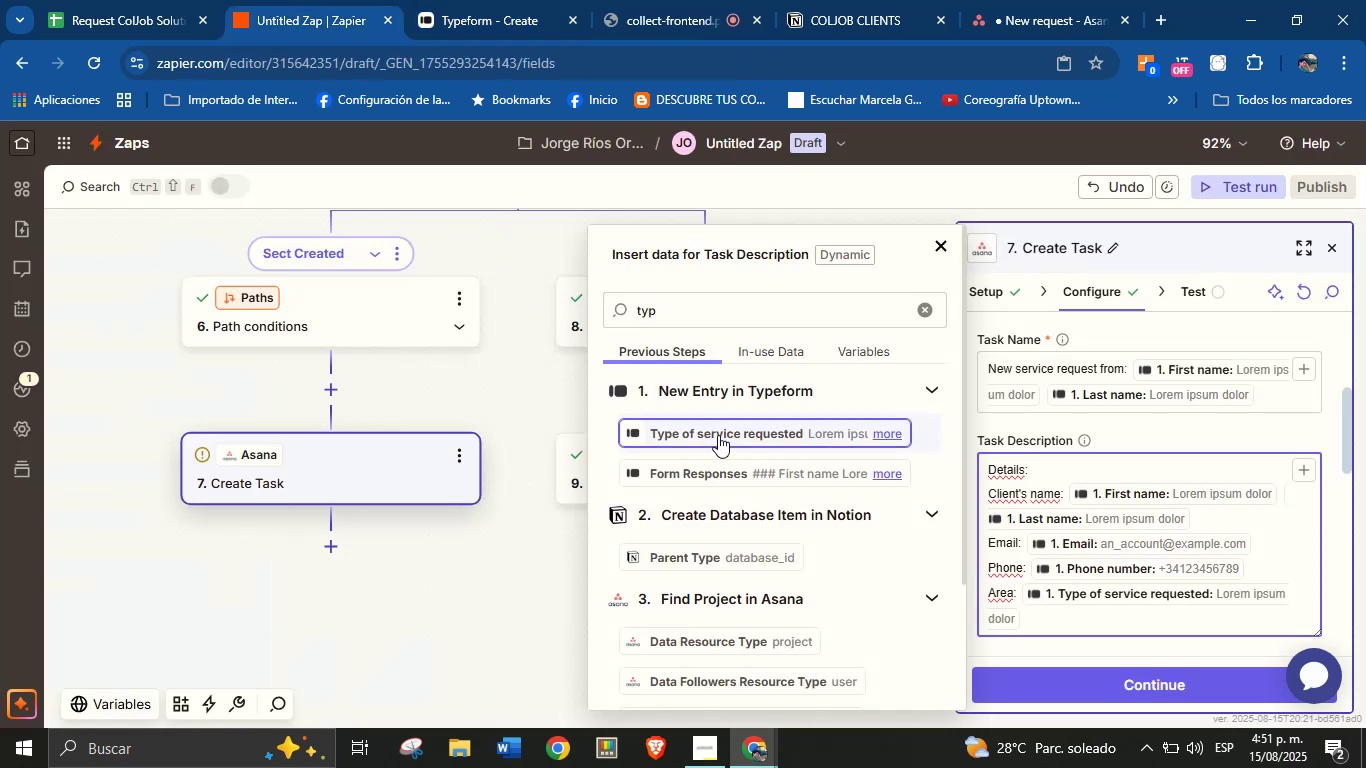 
key(Enter)
 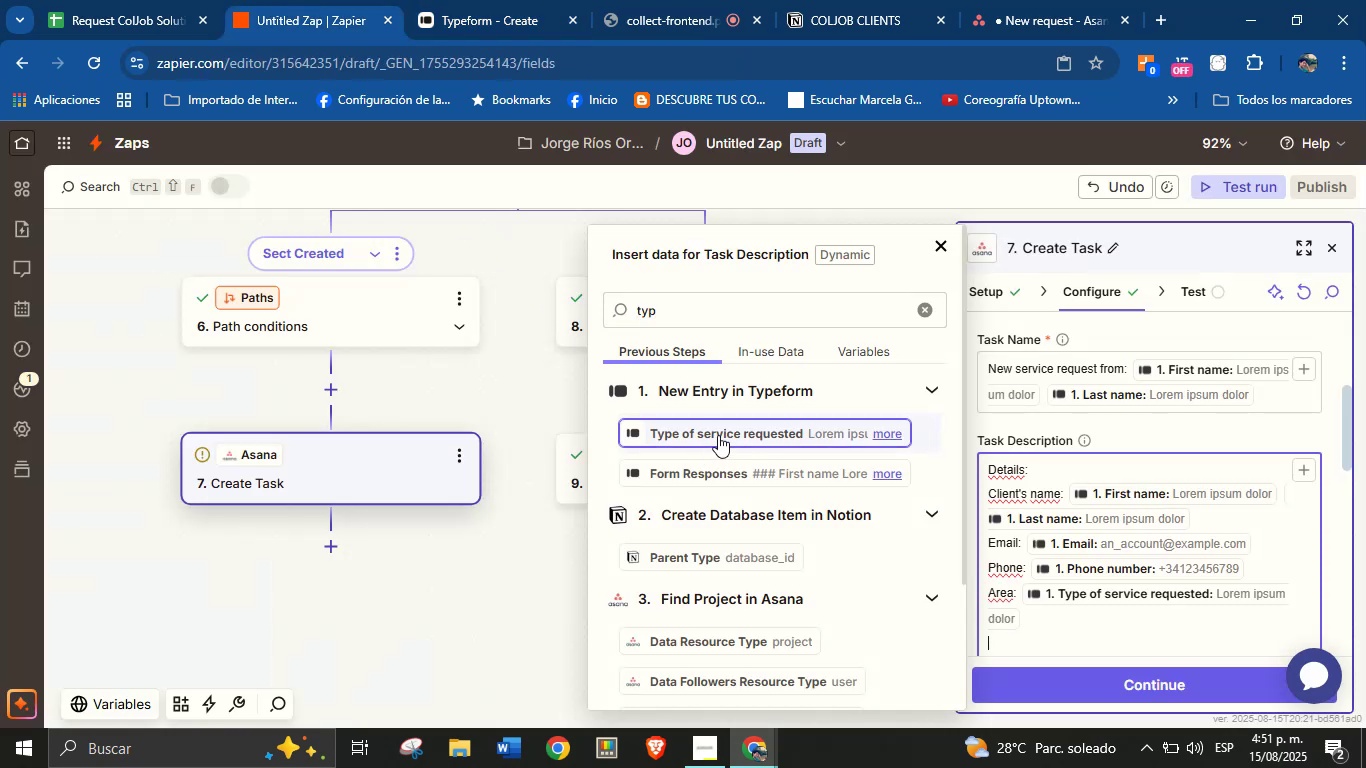 
type(Description> )
 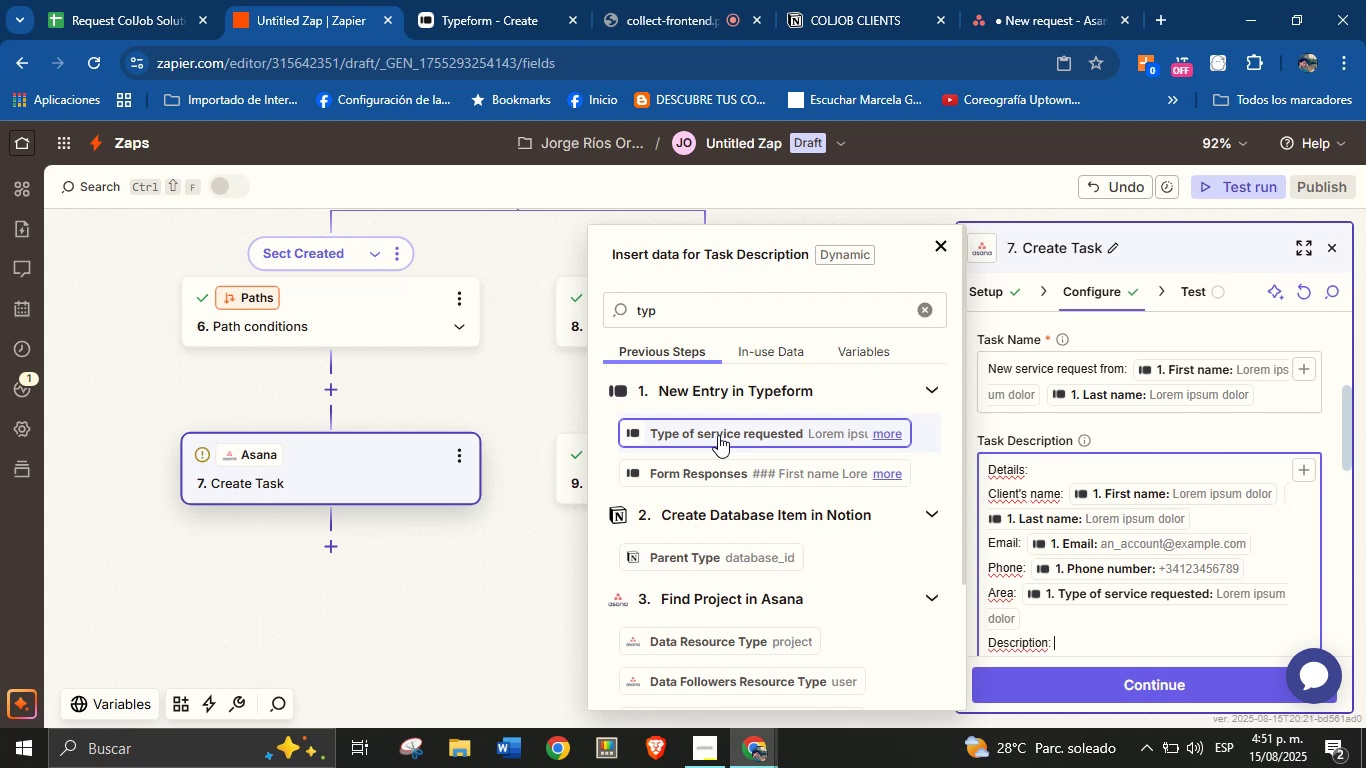 
left_click([471, 0])
 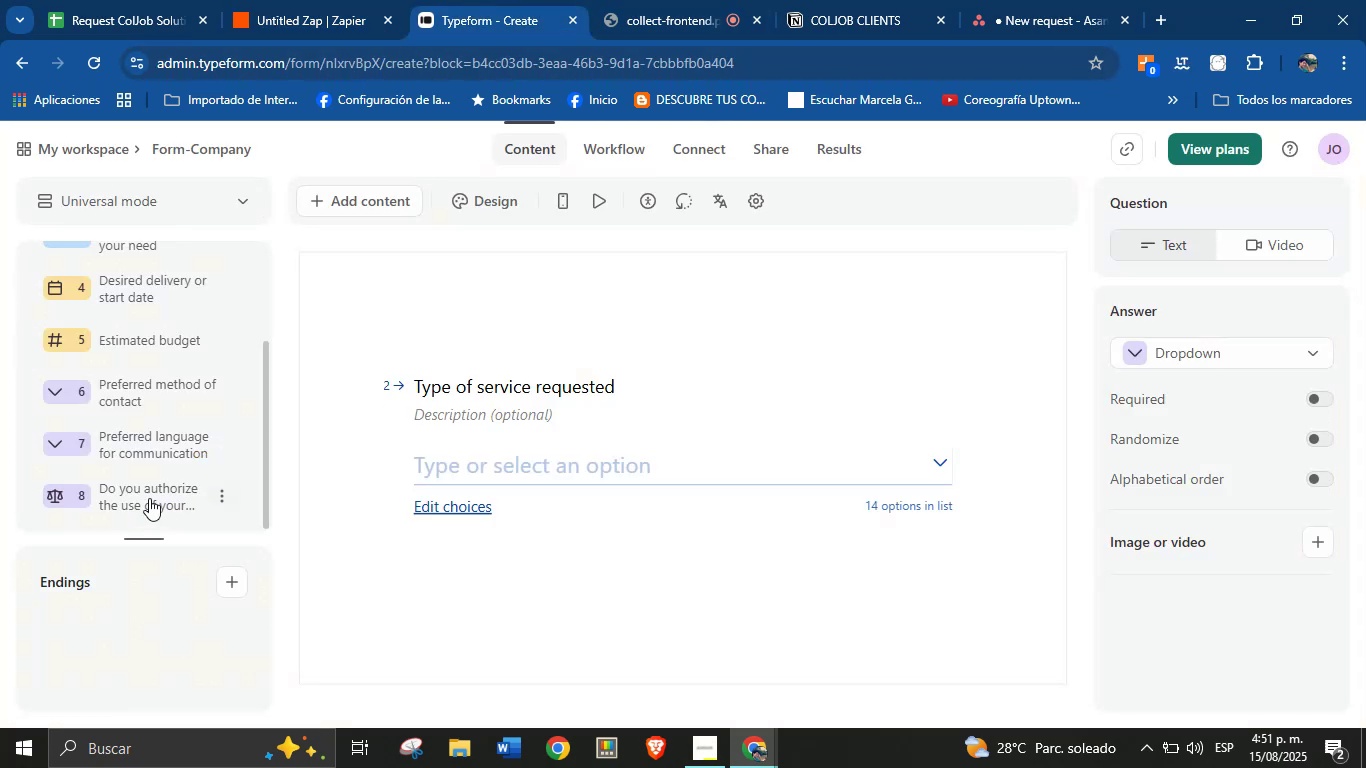 
scroll: coordinate [137, 395], scroll_direction: up, amount: 2.0
 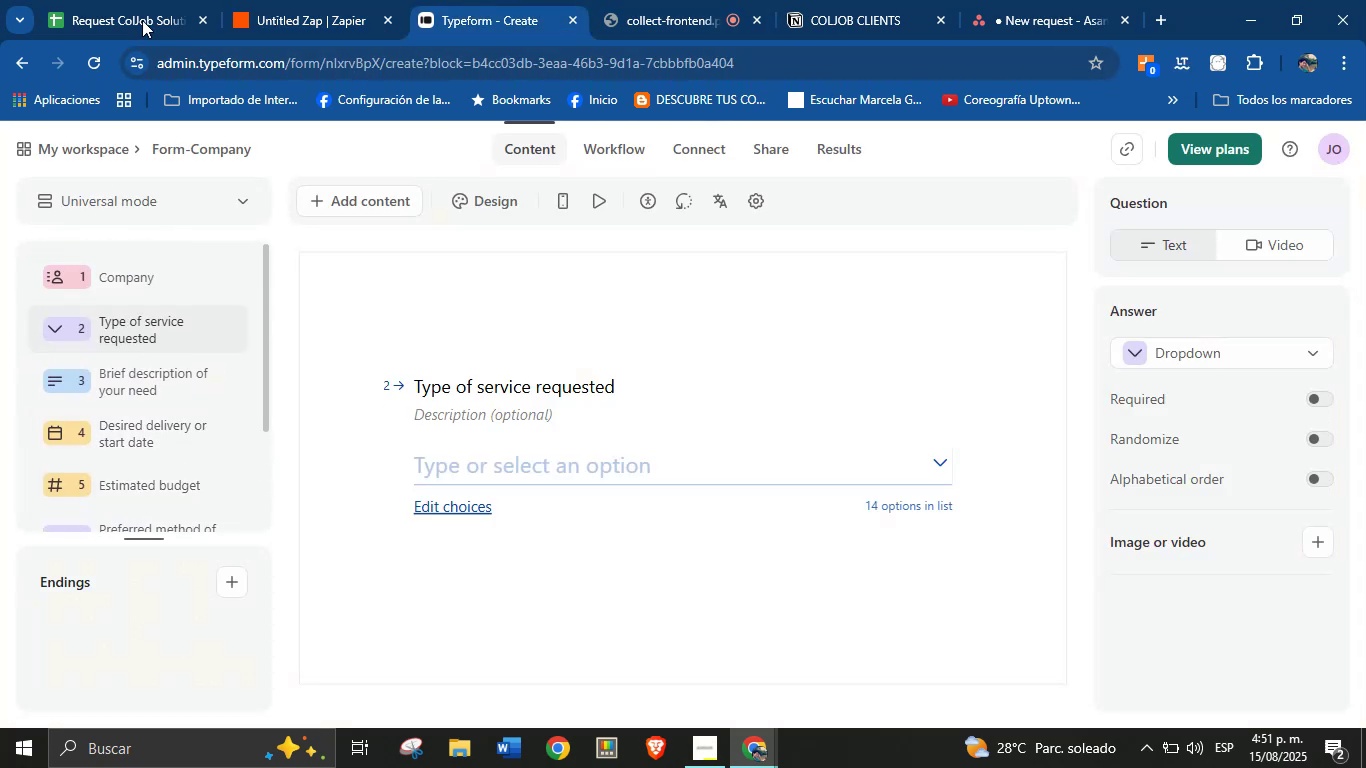 
left_click([136, 0])
 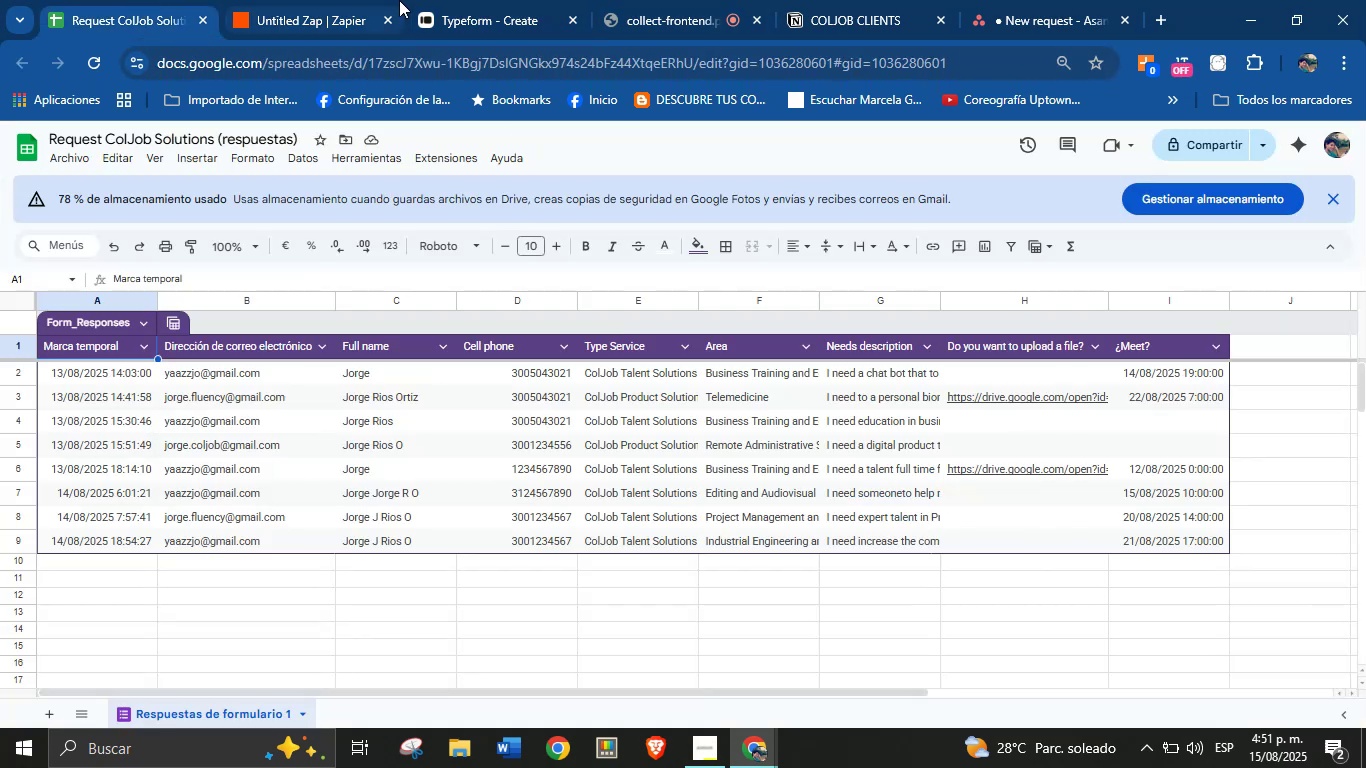 
left_click([305, 0])
 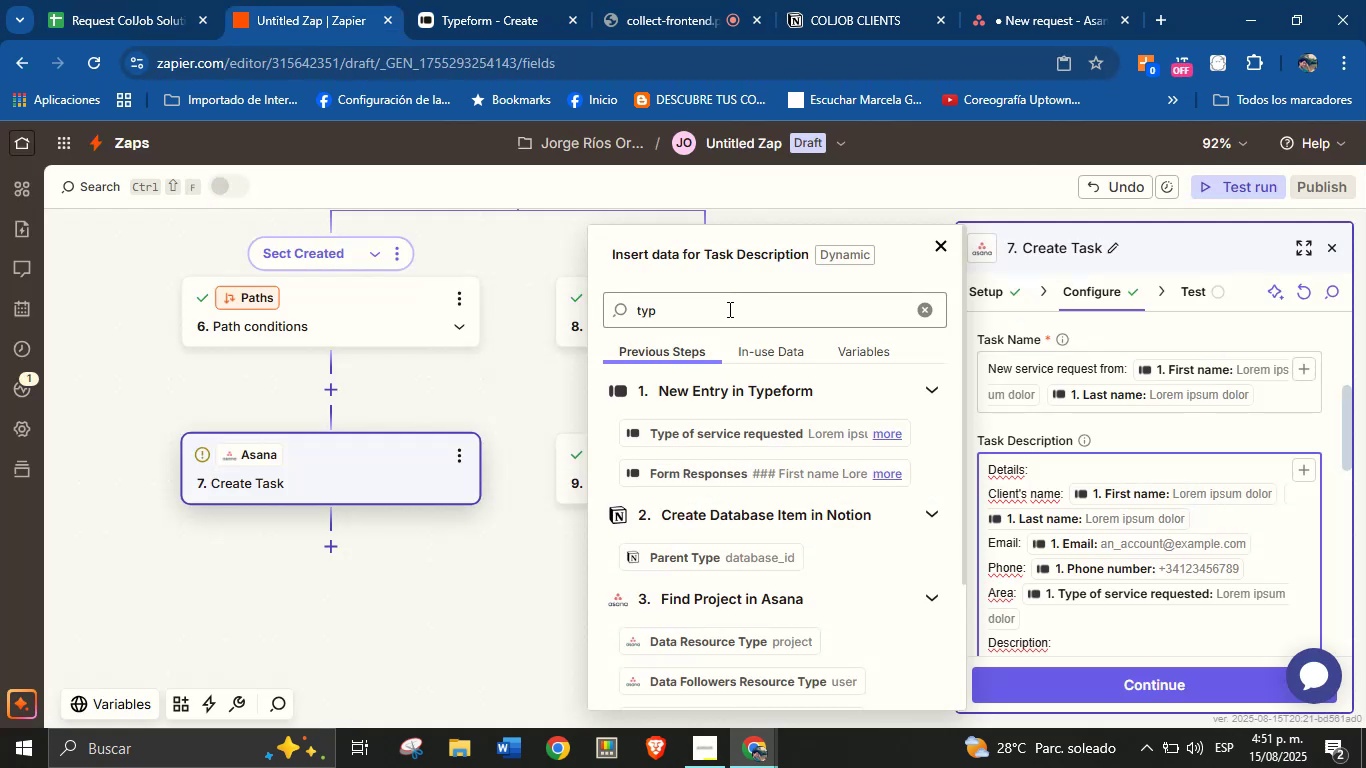 
double_click([728, 309])
 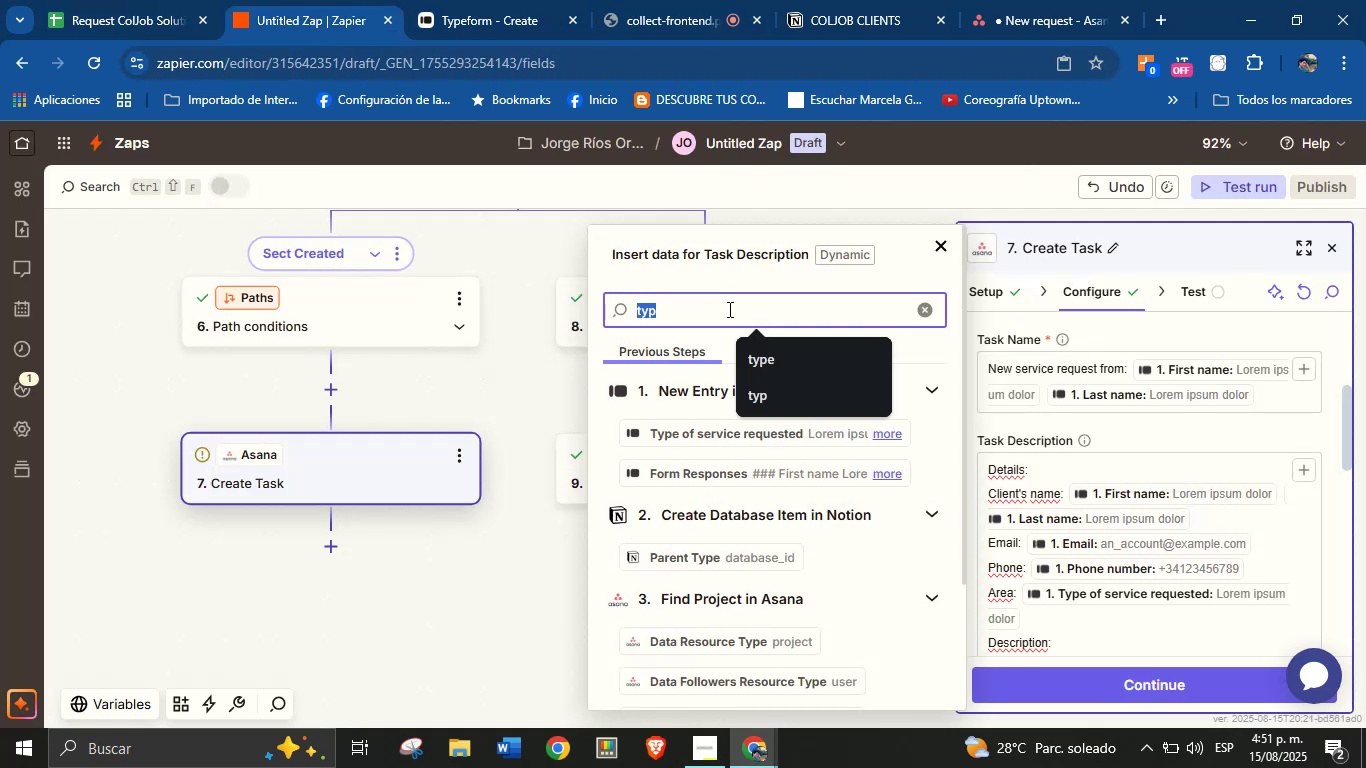 
type(bri)
 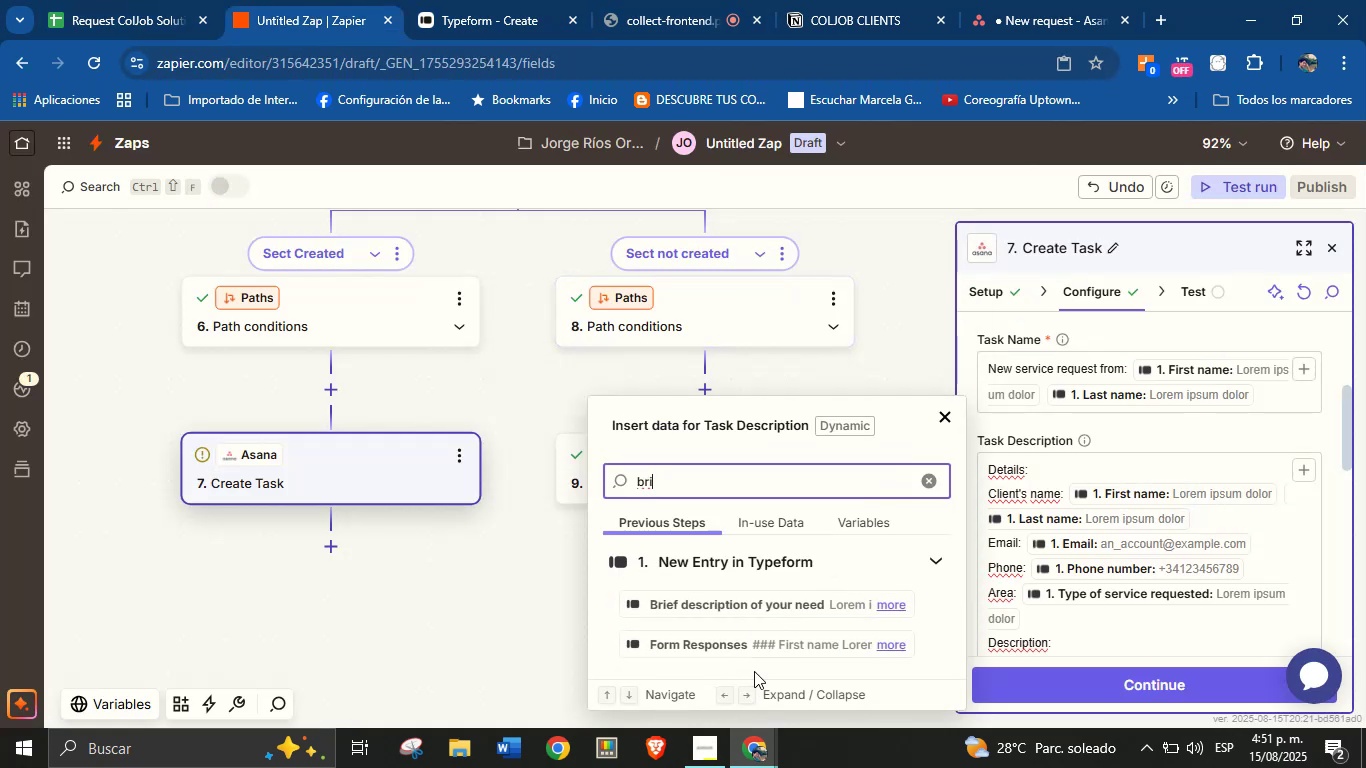 
left_click([758, 611])
 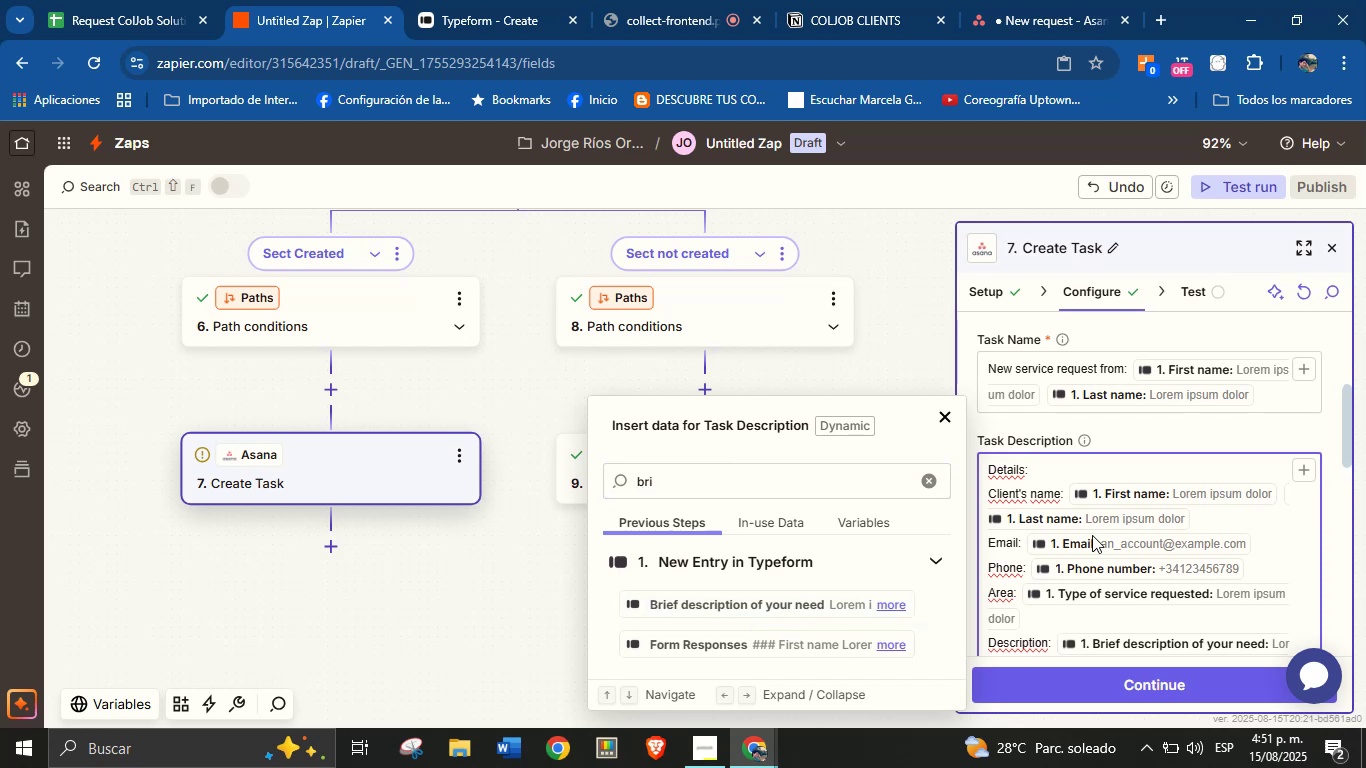 
scroll: coordinate [1194, 519], scroll_direction: down, amount: 1.0
 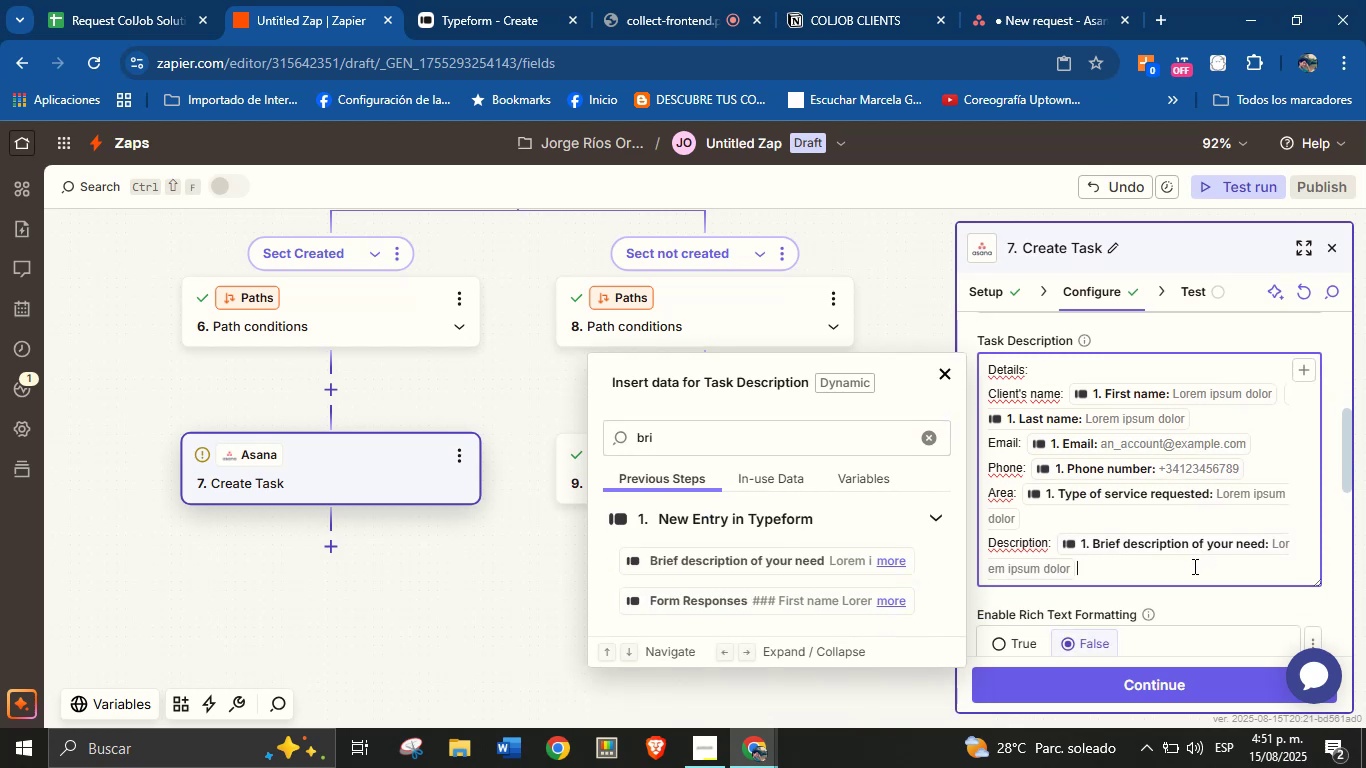 
key(Enter)
 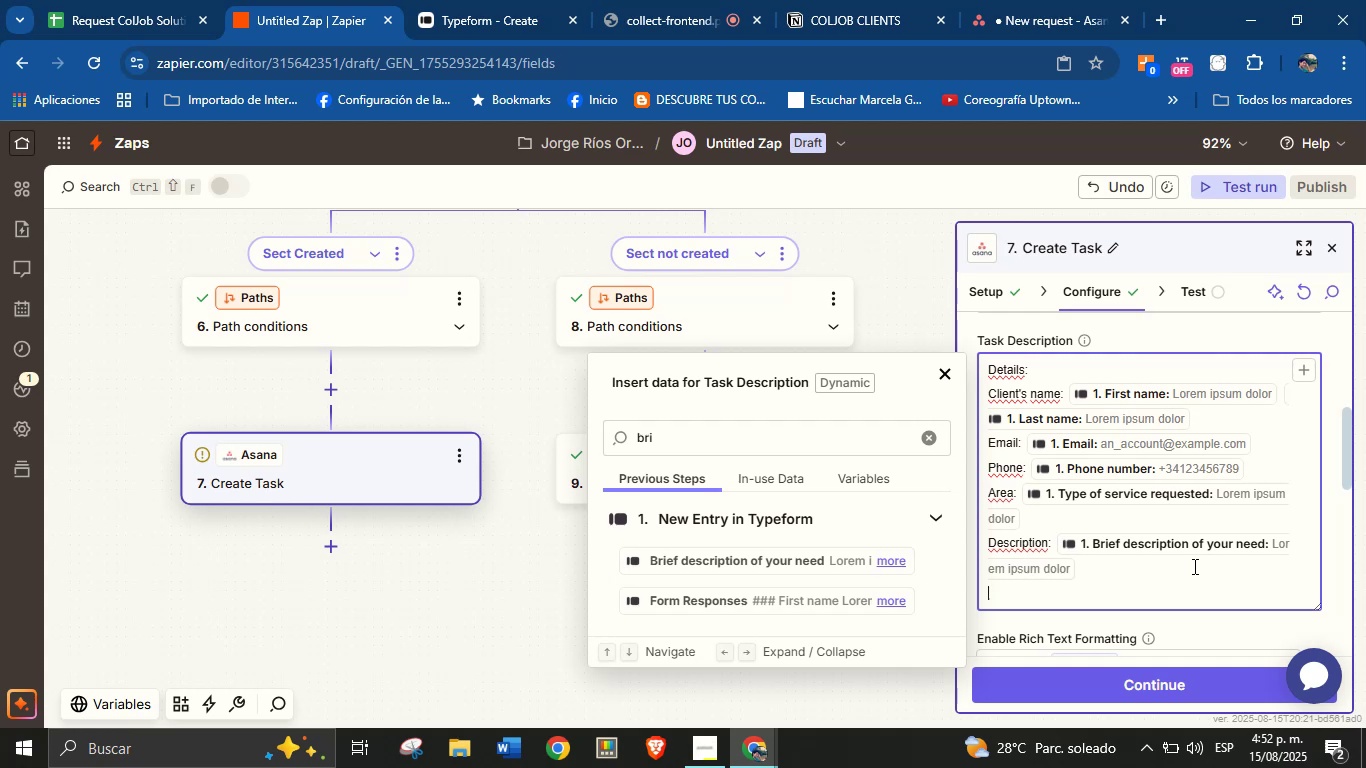 
wait(40.18)
 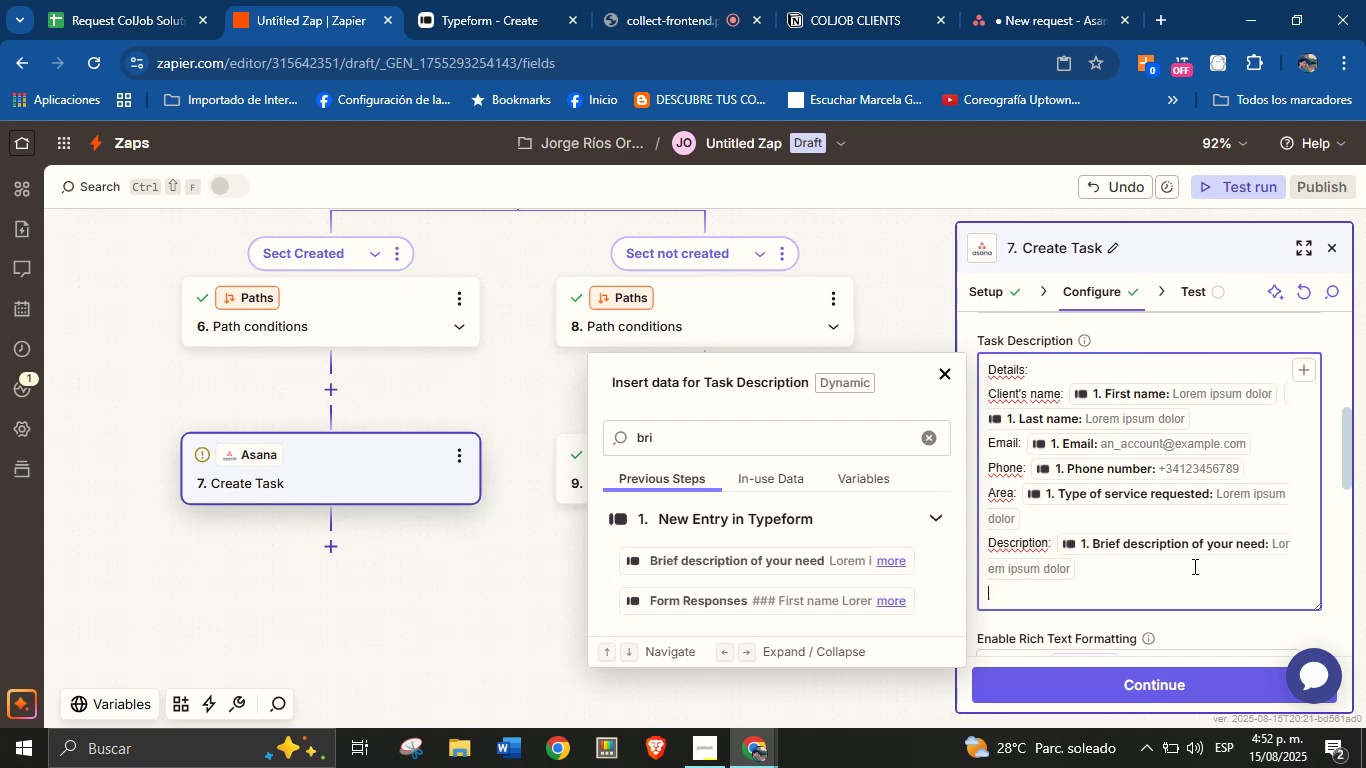 
key(CapsLock)
 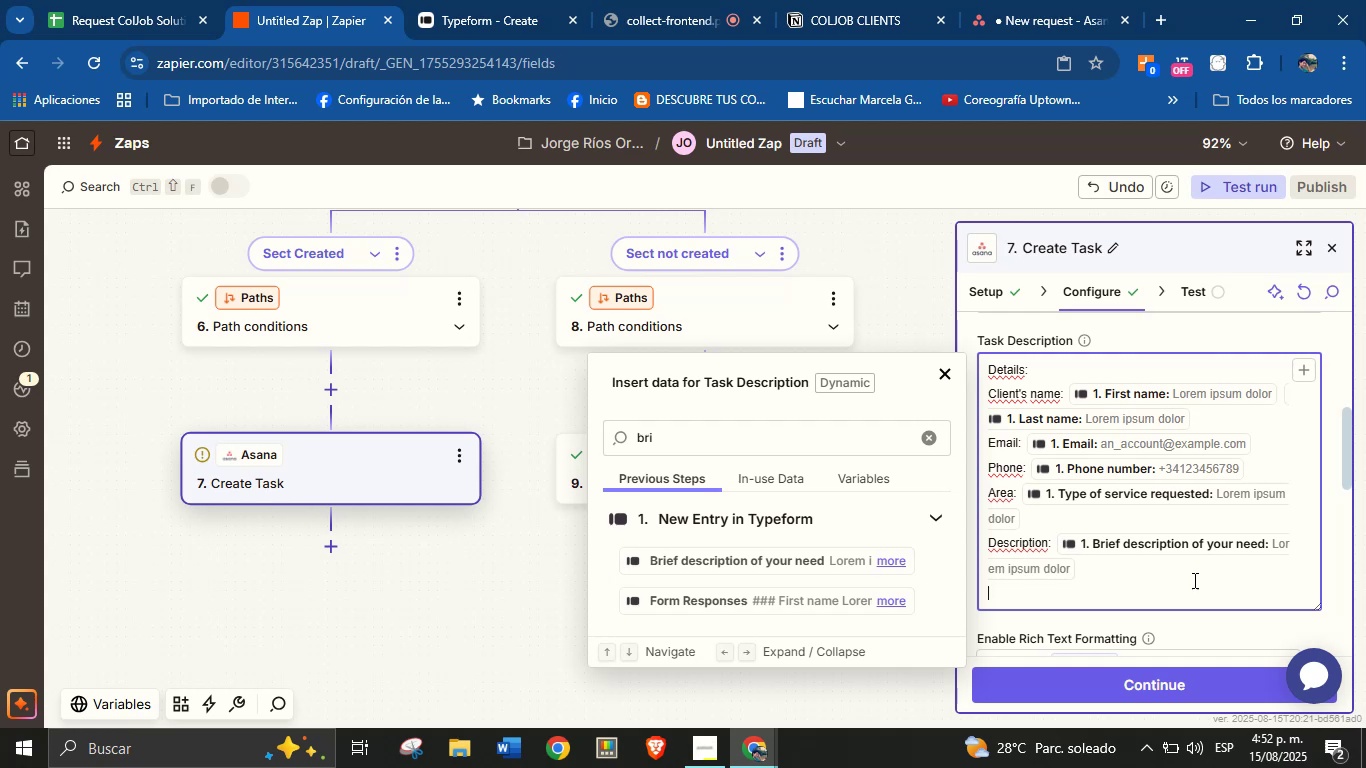 
left_click([1186, 682])
 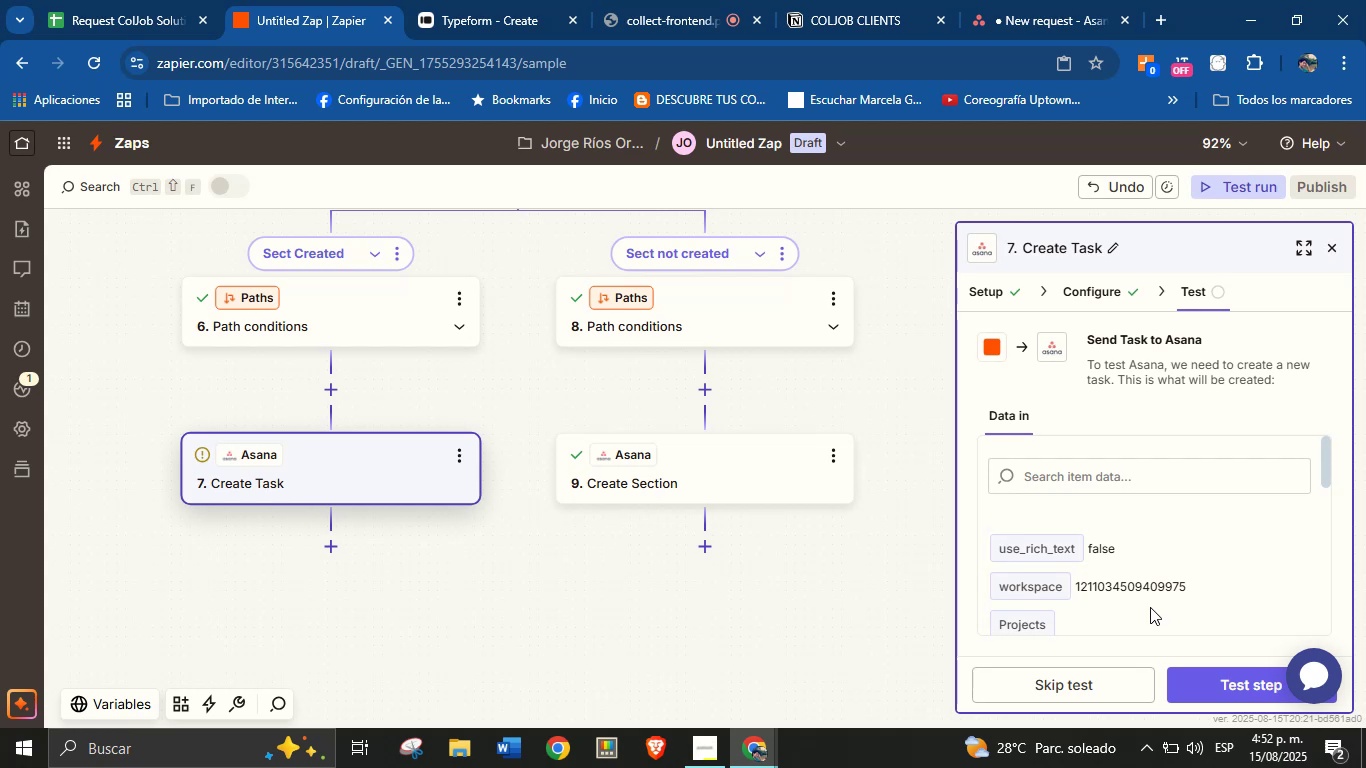 
wait(23.6)
 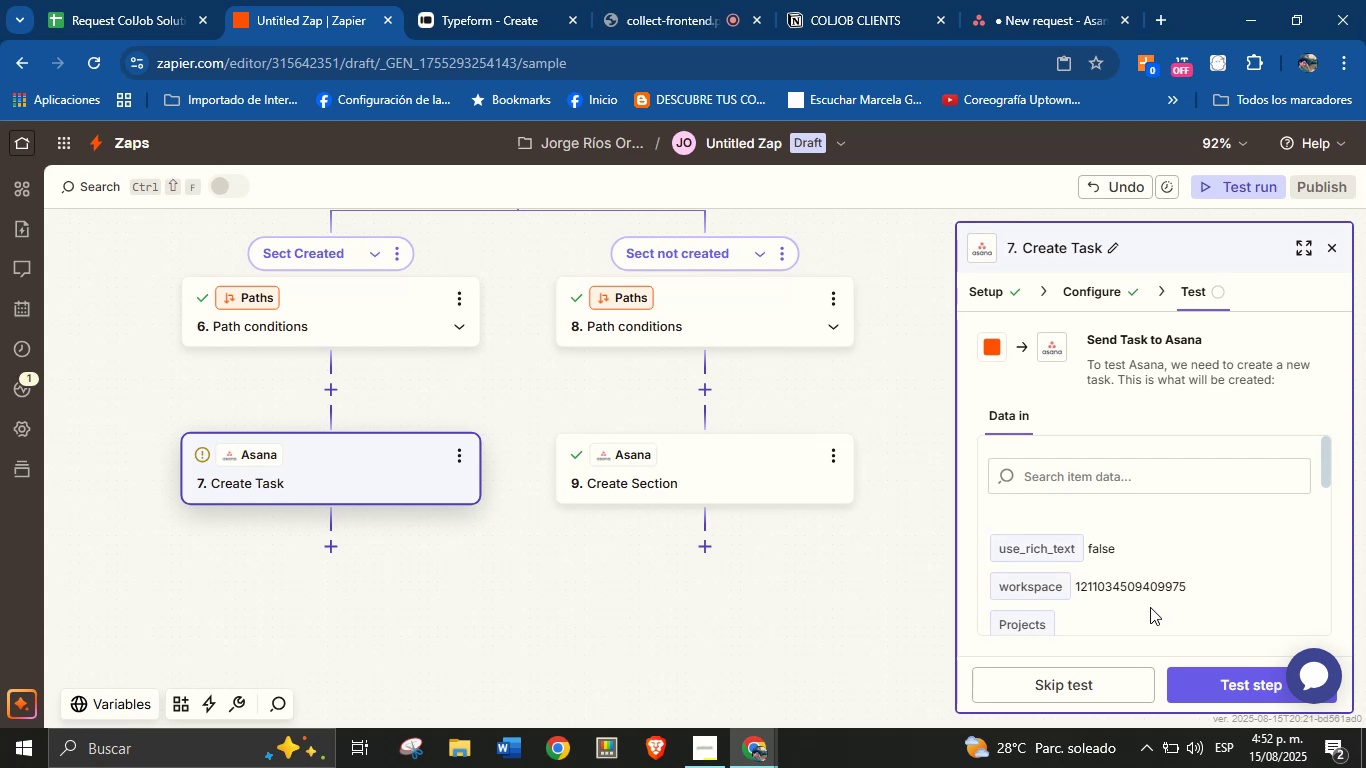 
left_click([1207, 691])
 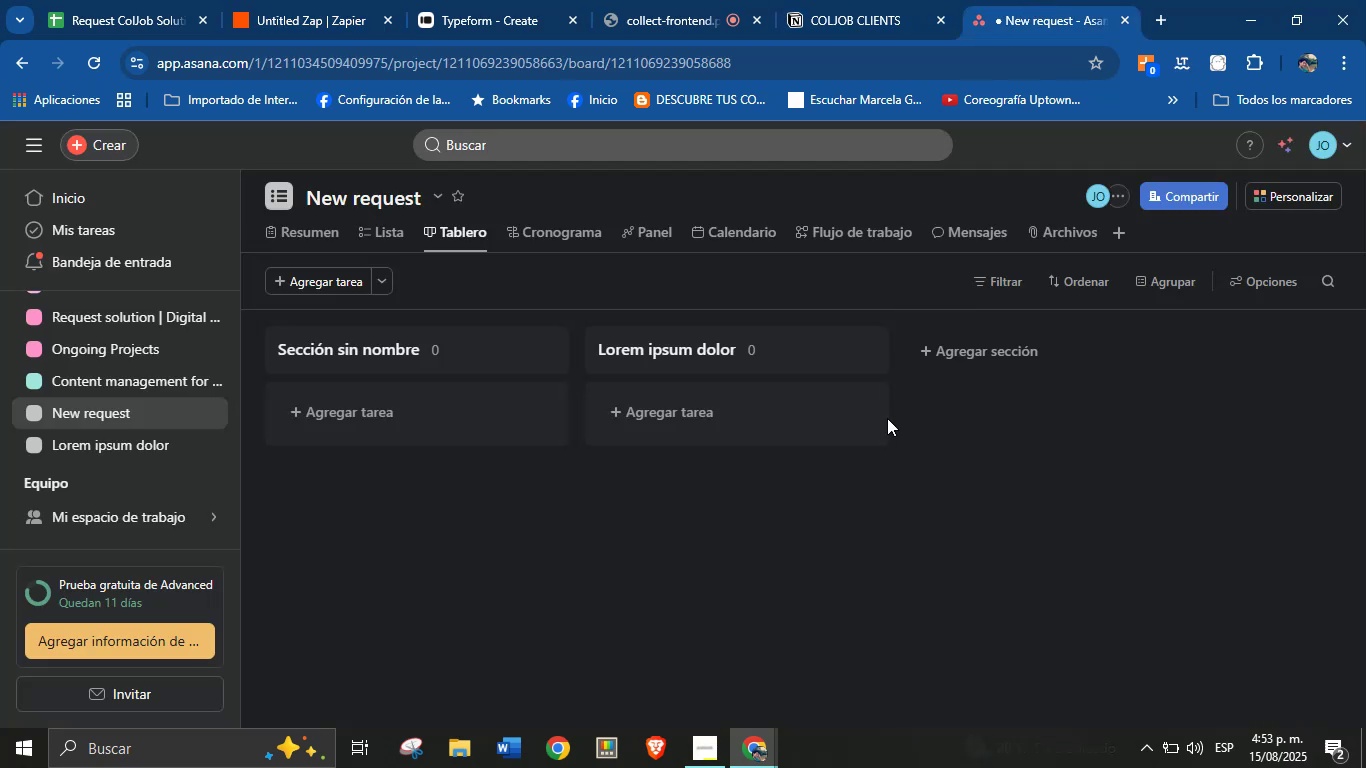 
wait(8.05)
 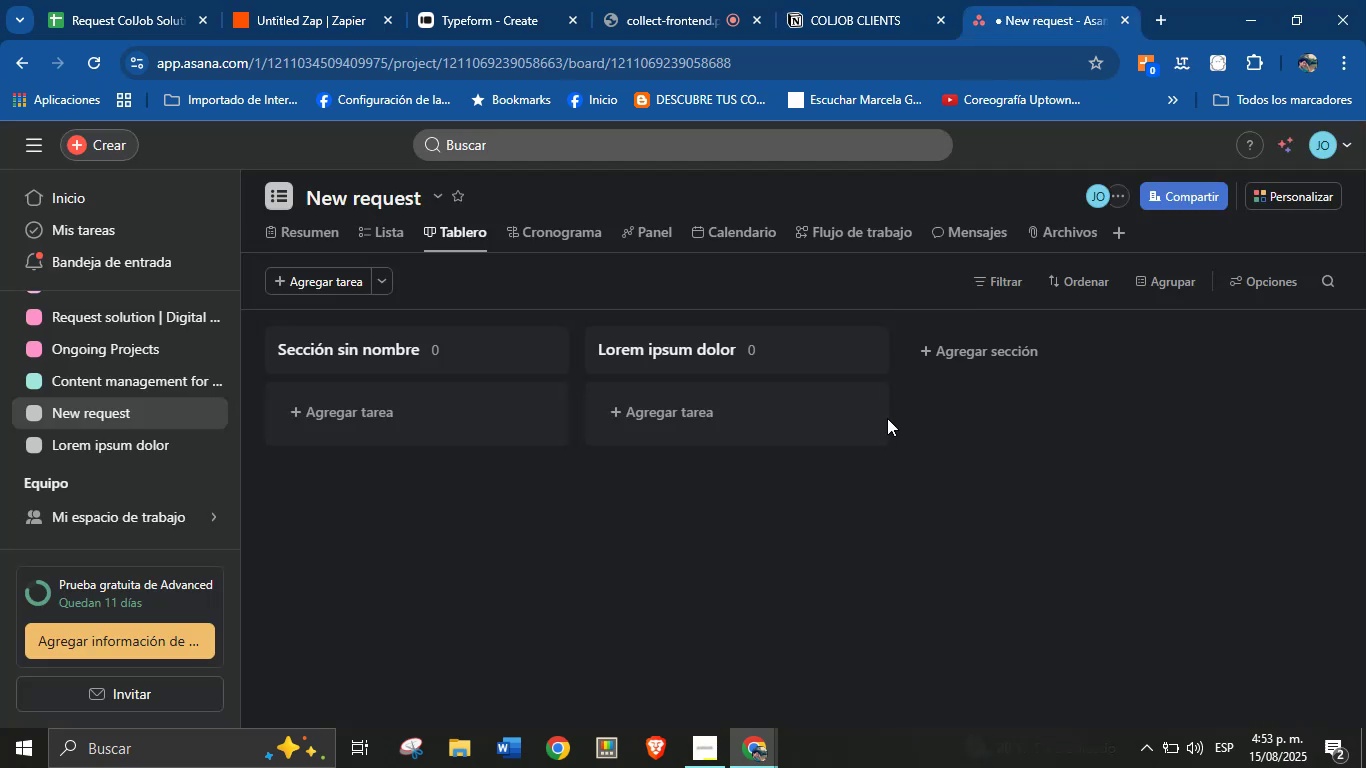 
left_click([289, 0])
 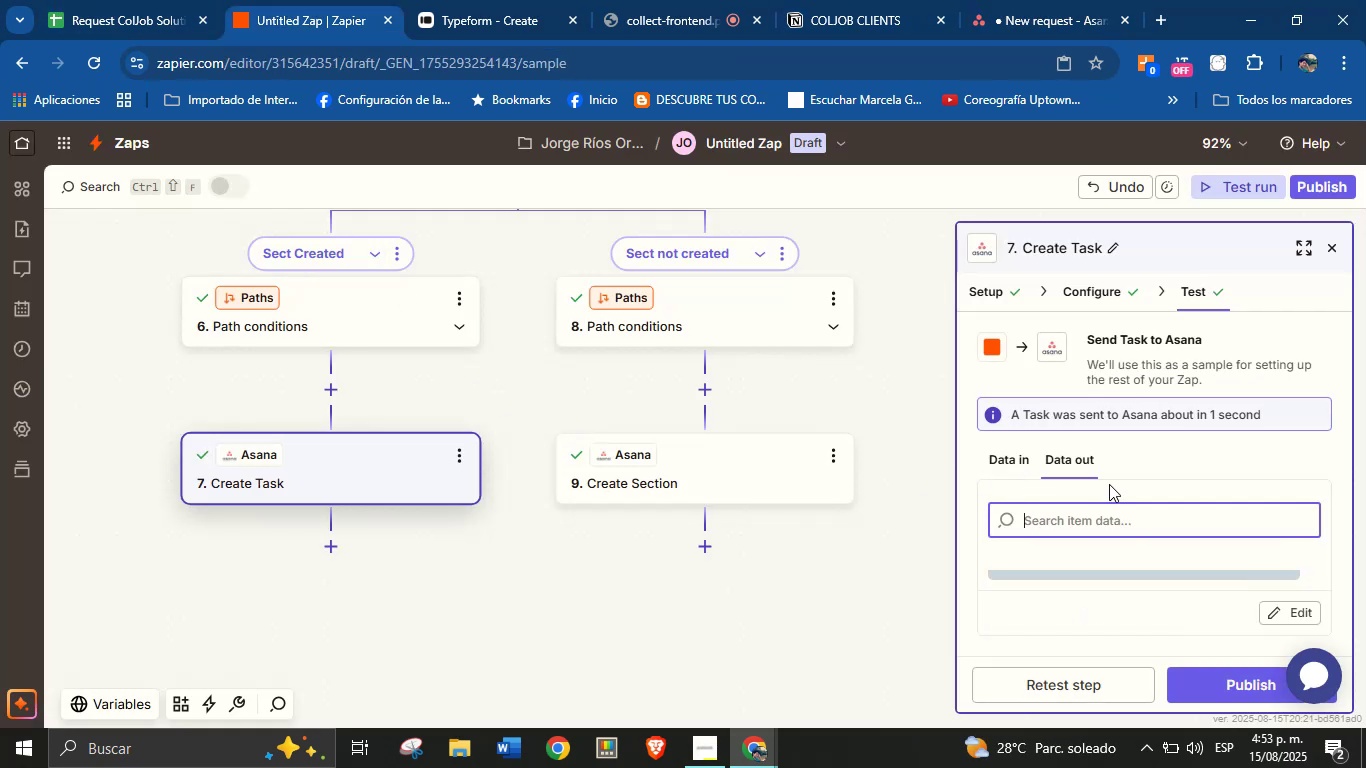 
scroll: coordinate [1135, 587], scroll_direction: down, amount: 3.0
 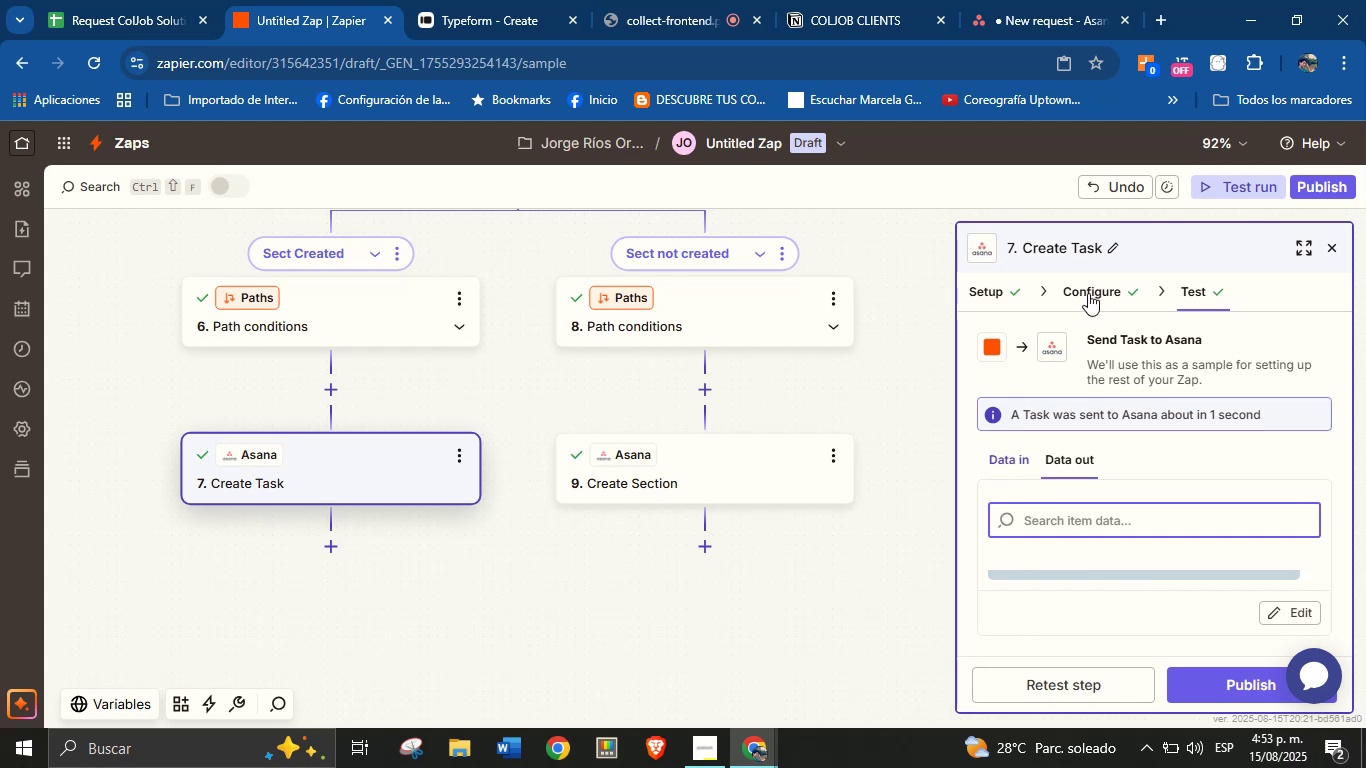 
left_click([1094, 288])
 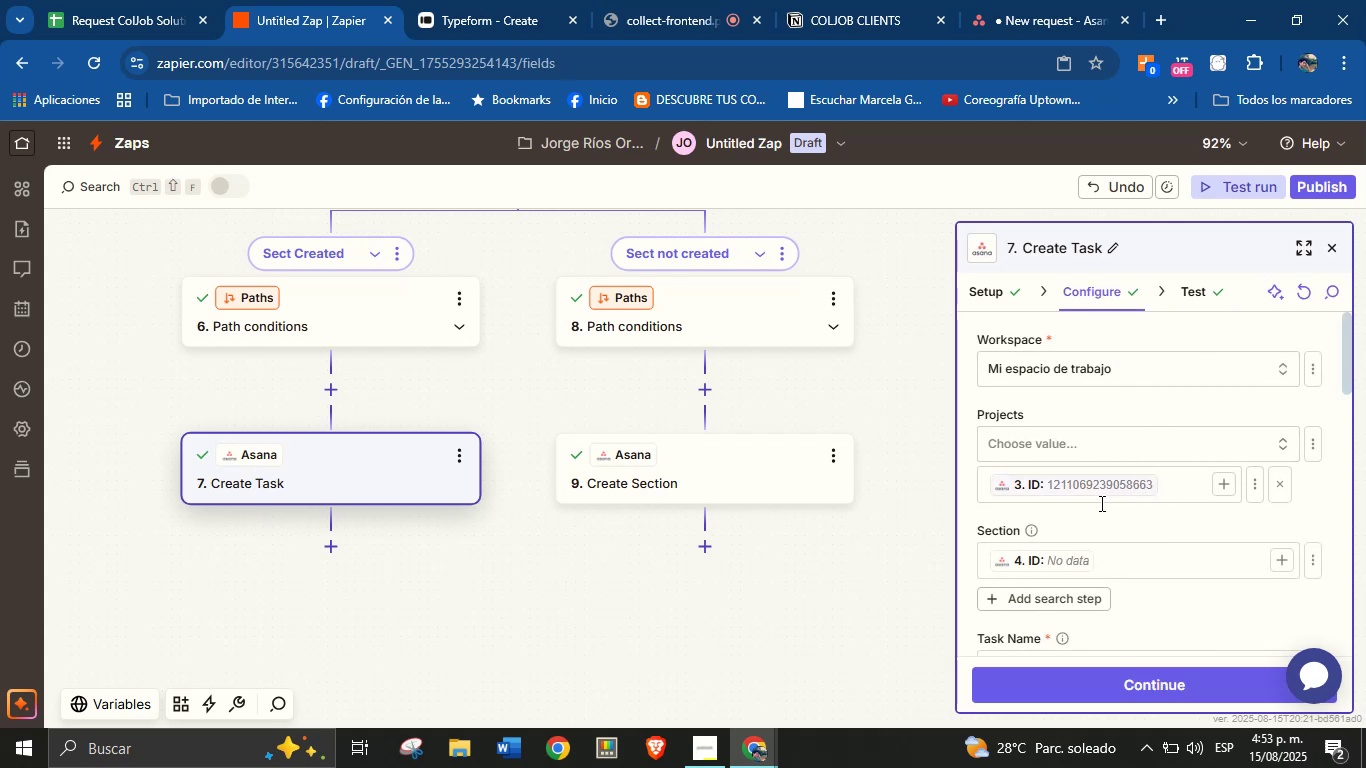 
wait(5.32)
 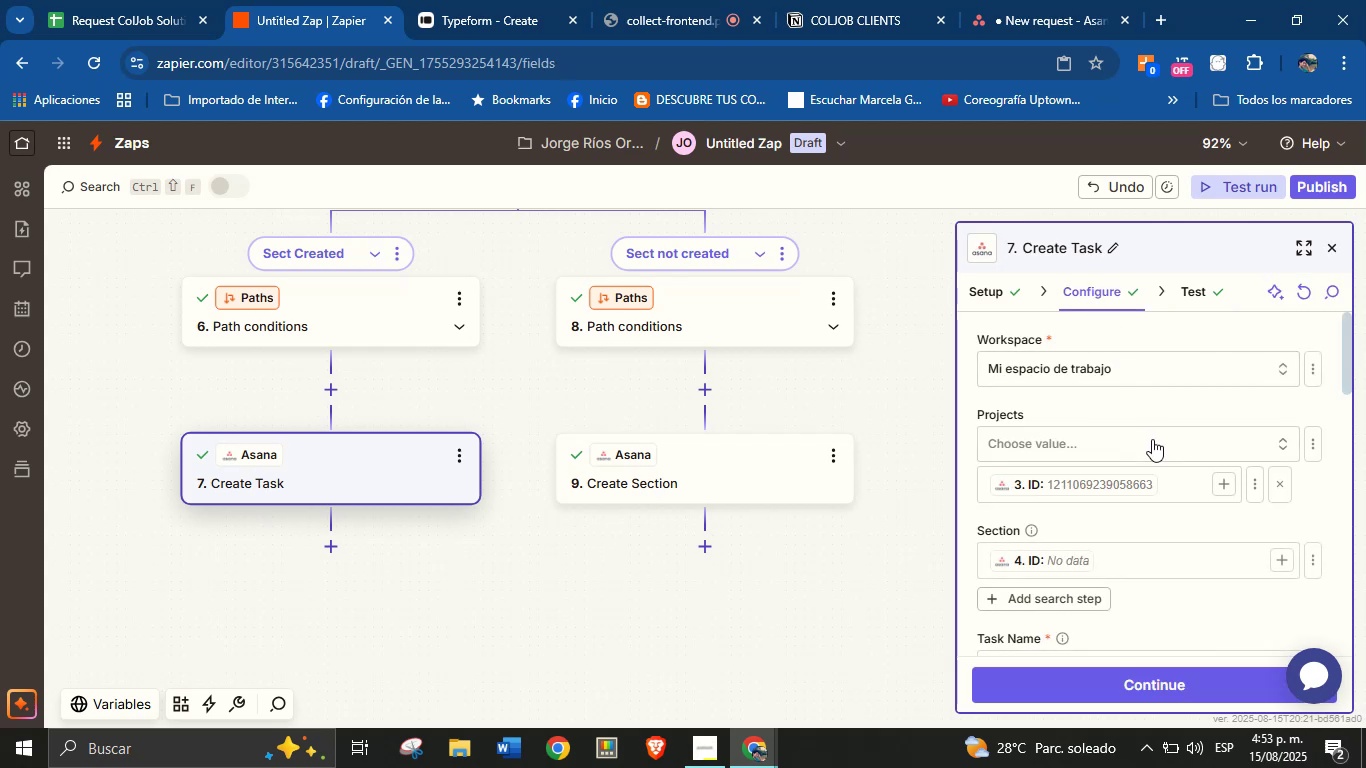 
left_click([1021, 0])
 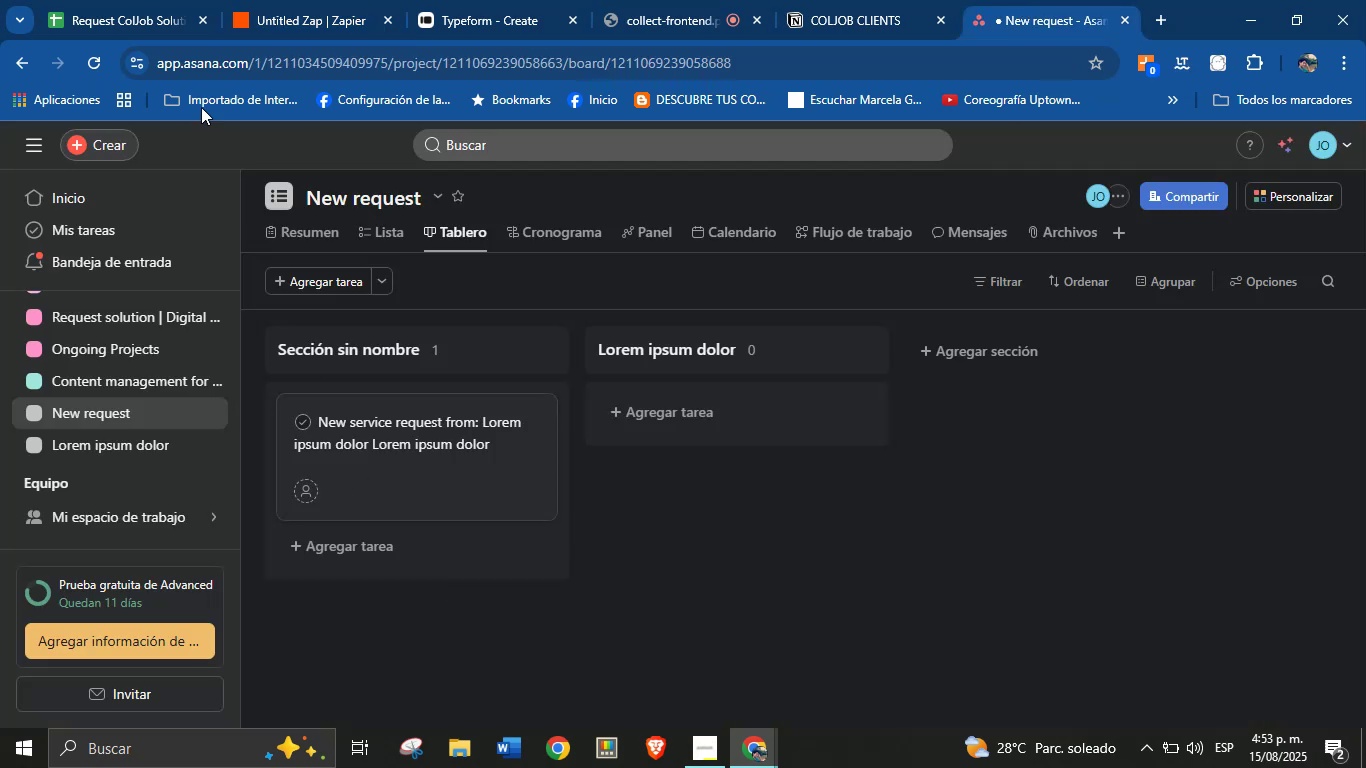 
left_click([82, 0])
 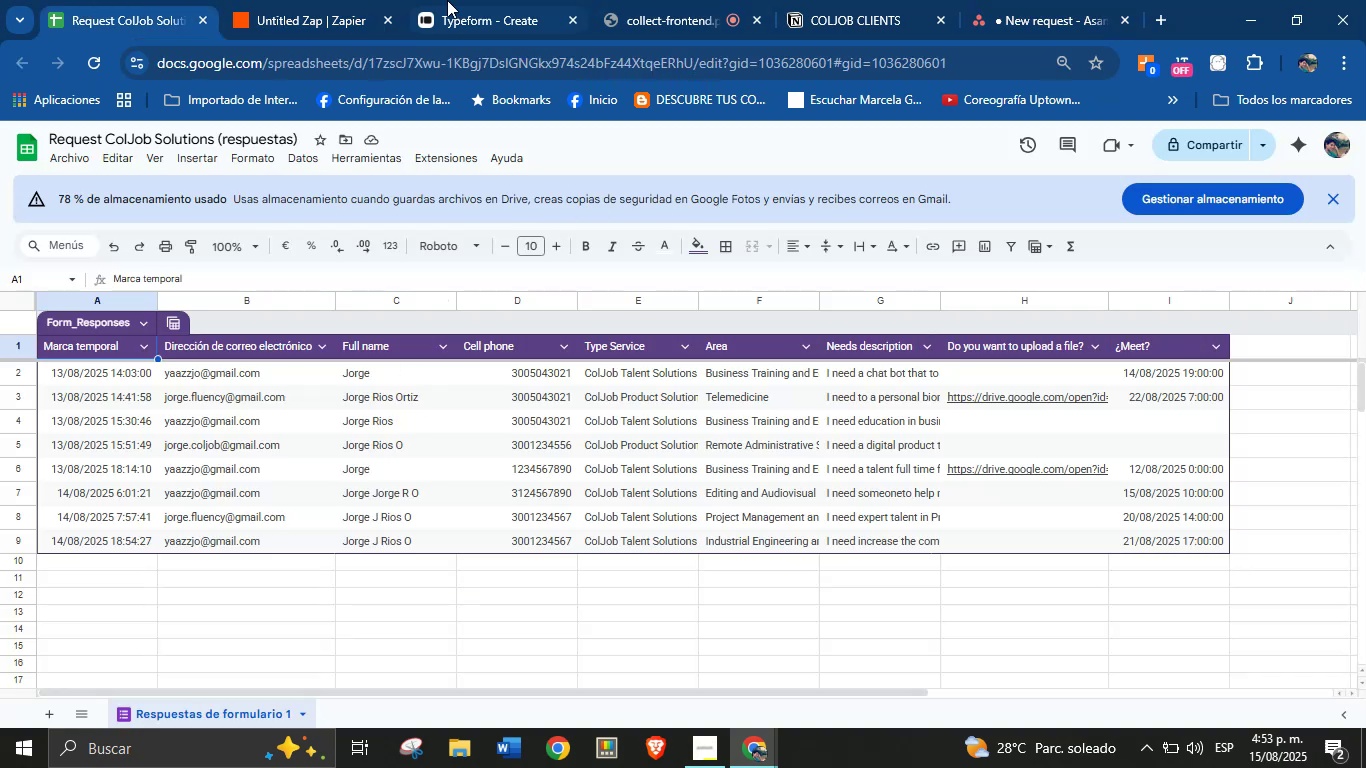 
left_click([349, 0])
 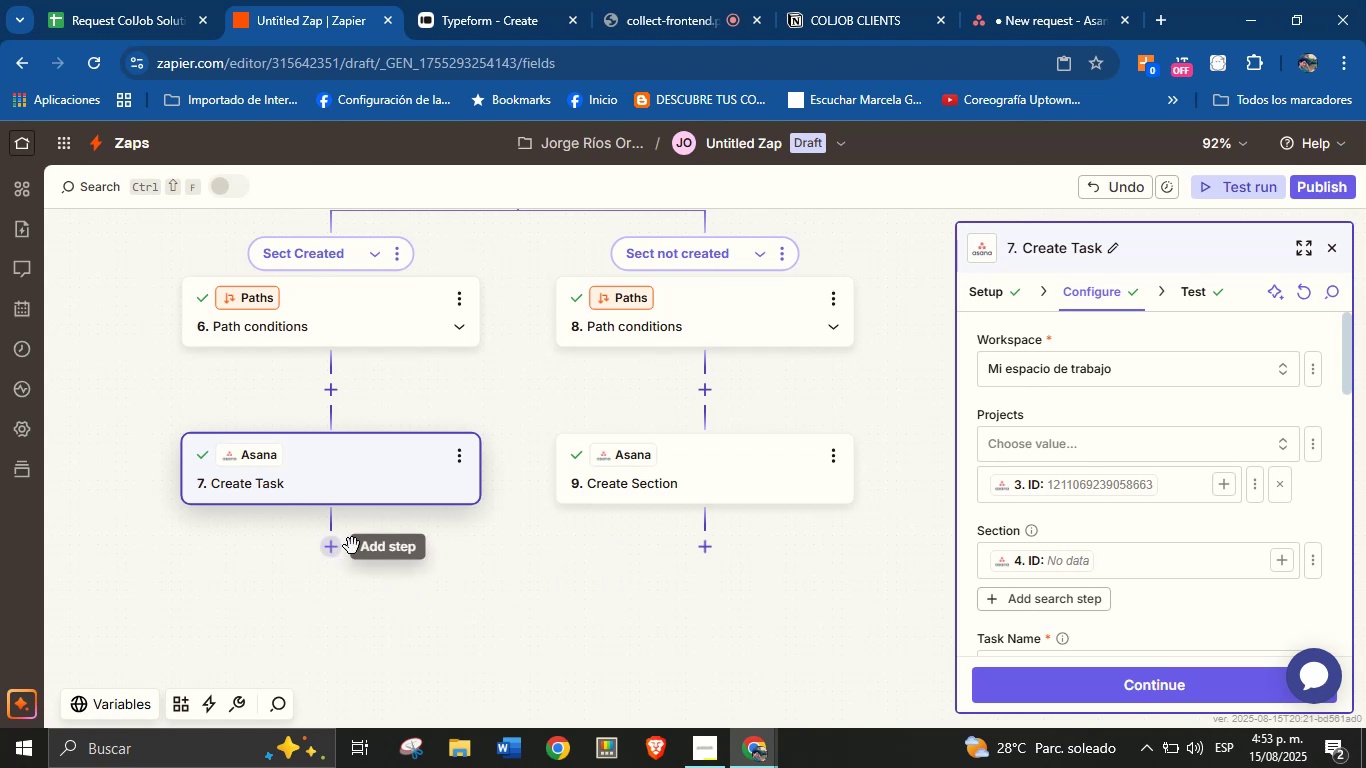 
mouse_move([699, 566])
 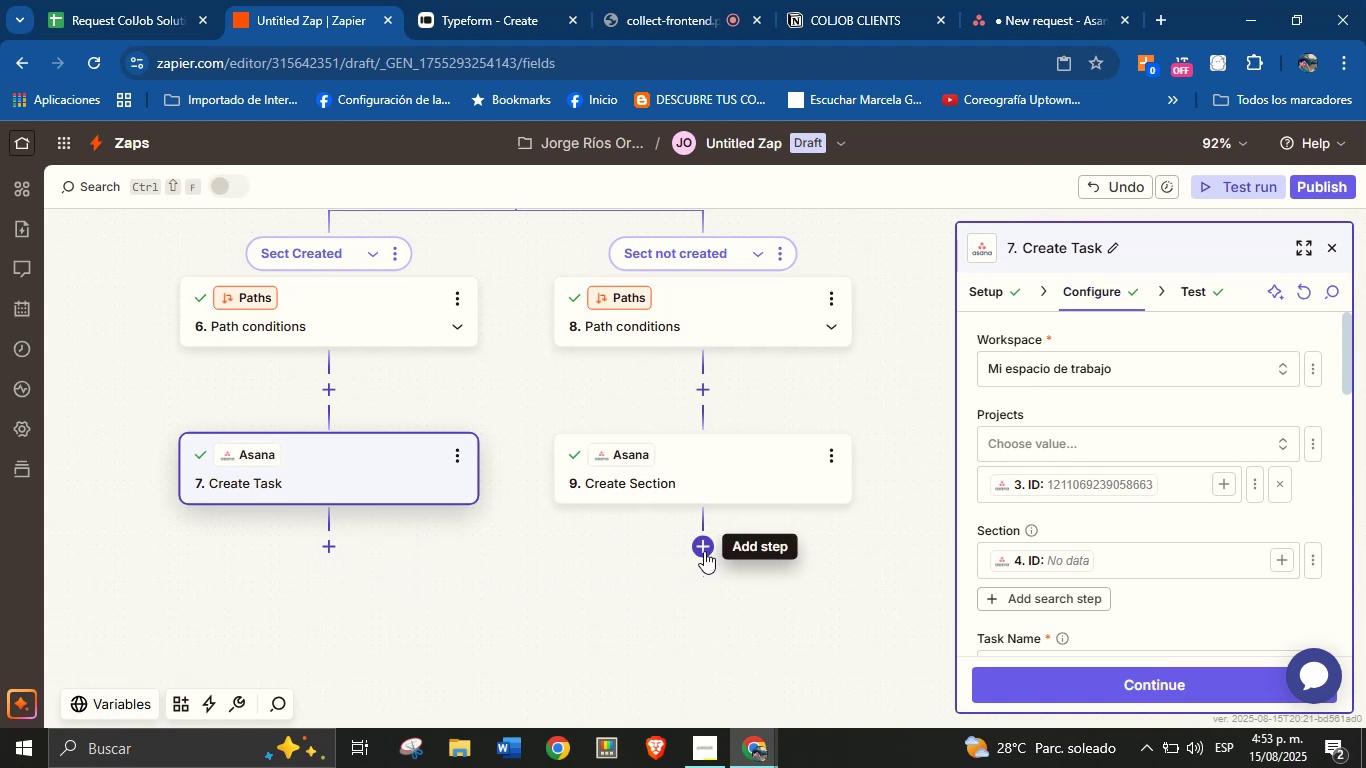 
left_click([704, 545])
 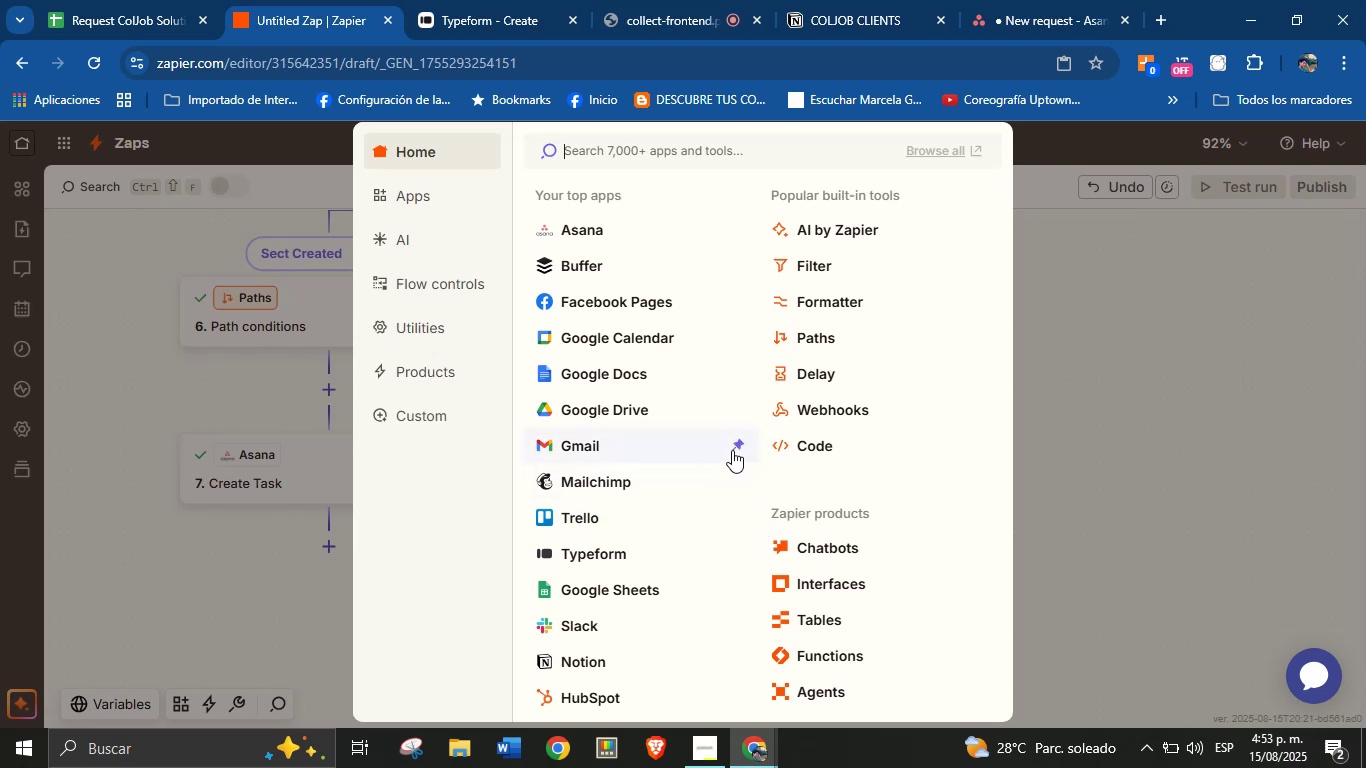 
wait(17.51)
 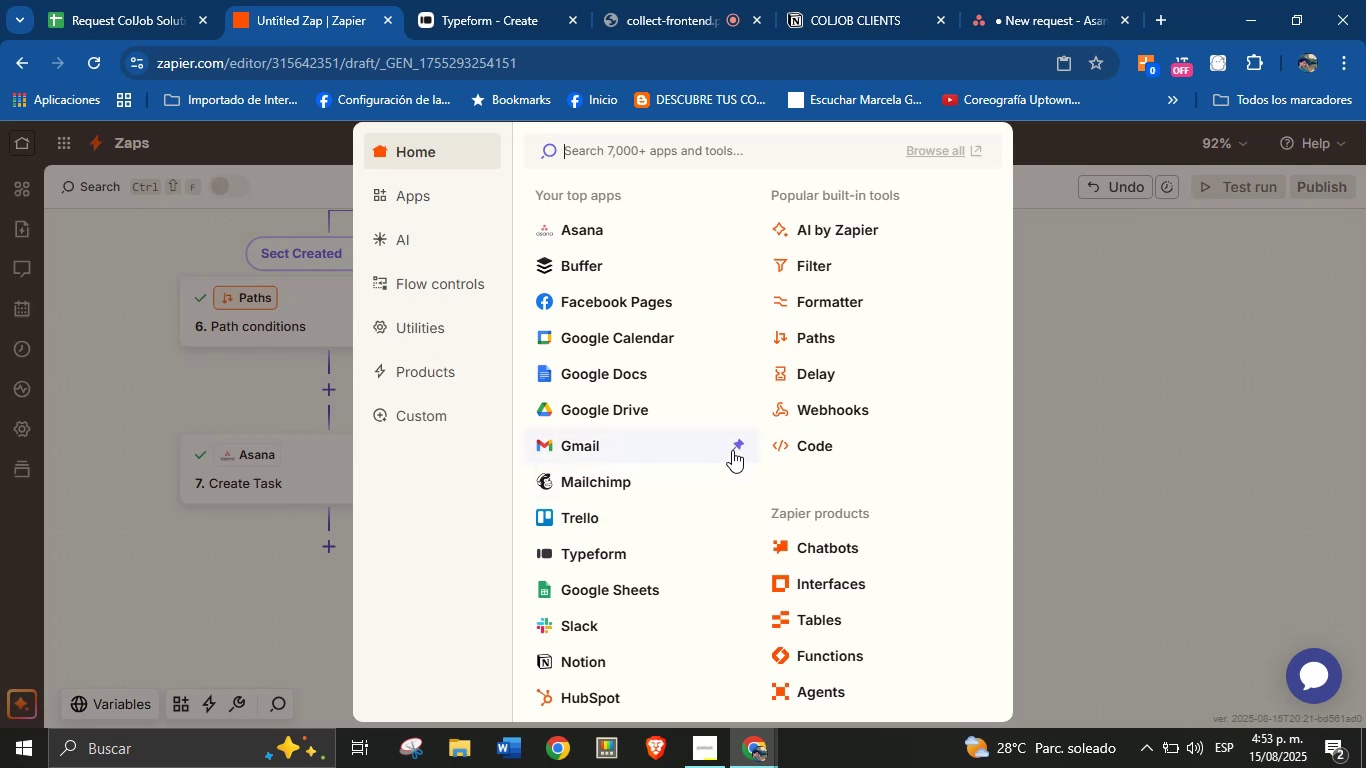 
left_click([284, 617])
 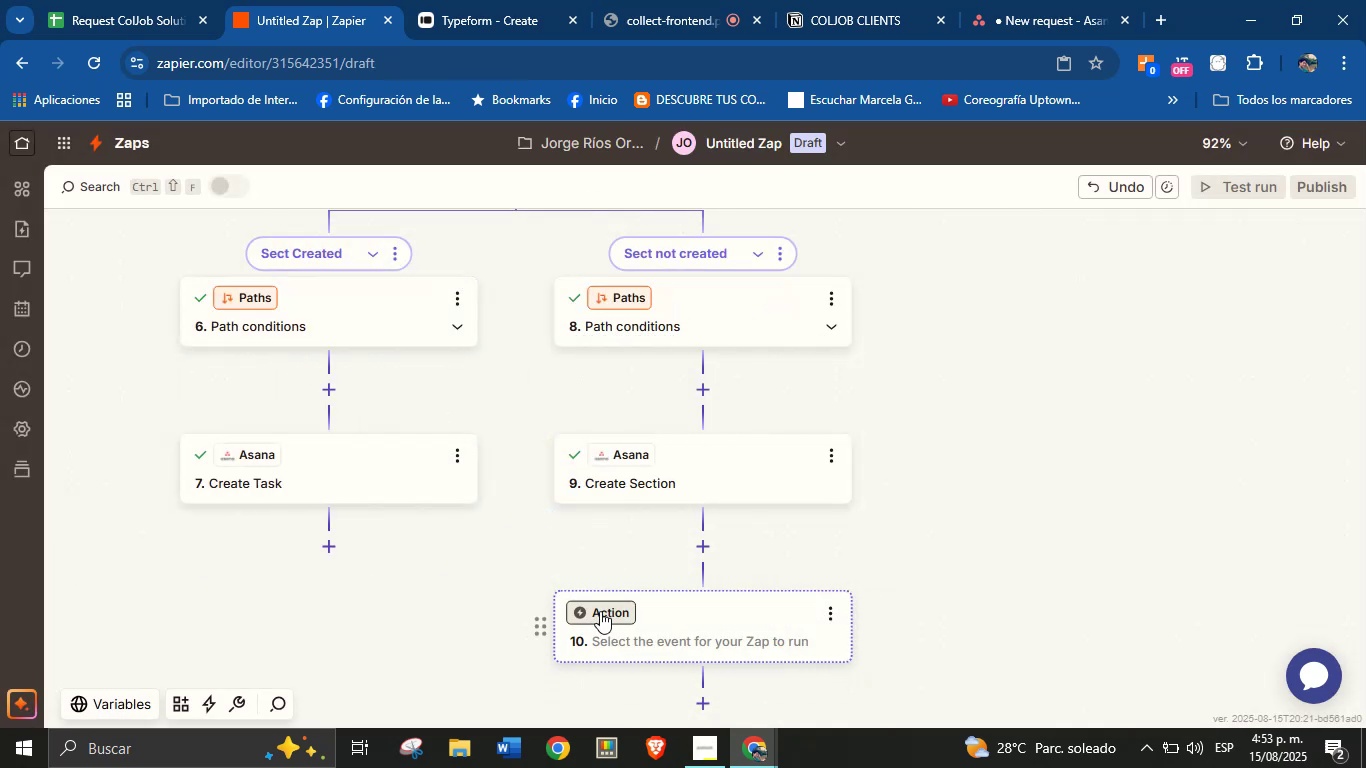 
left_click([602, 610])
 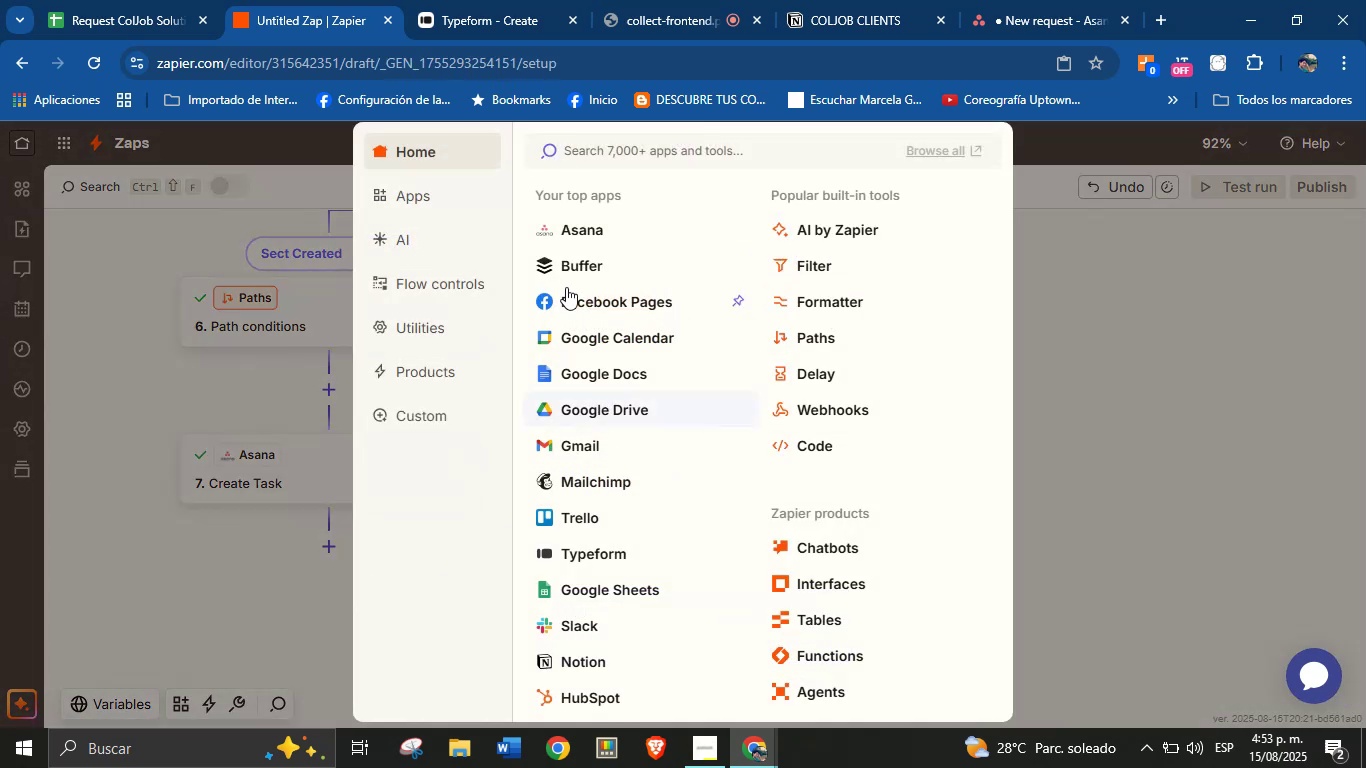 
left_click([573, 232])
 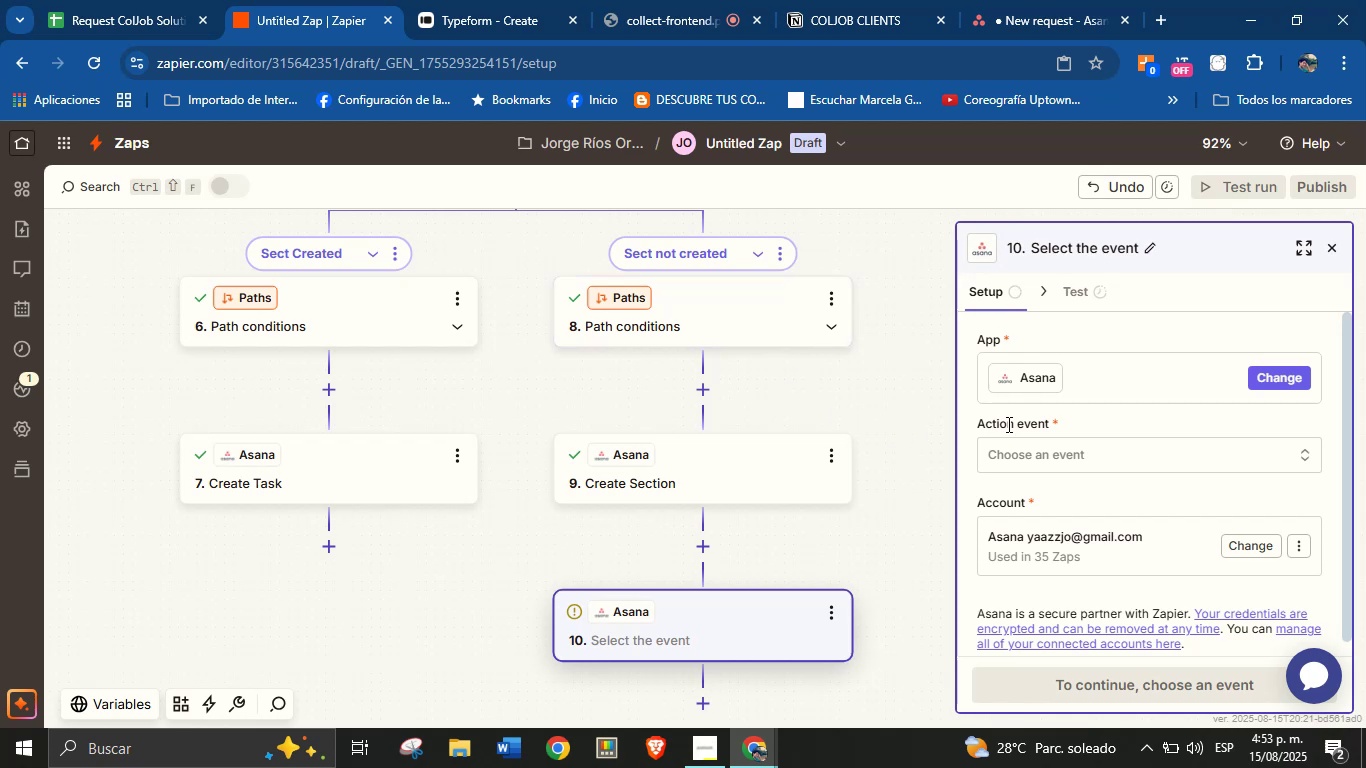 
left_click([1060, 440])
 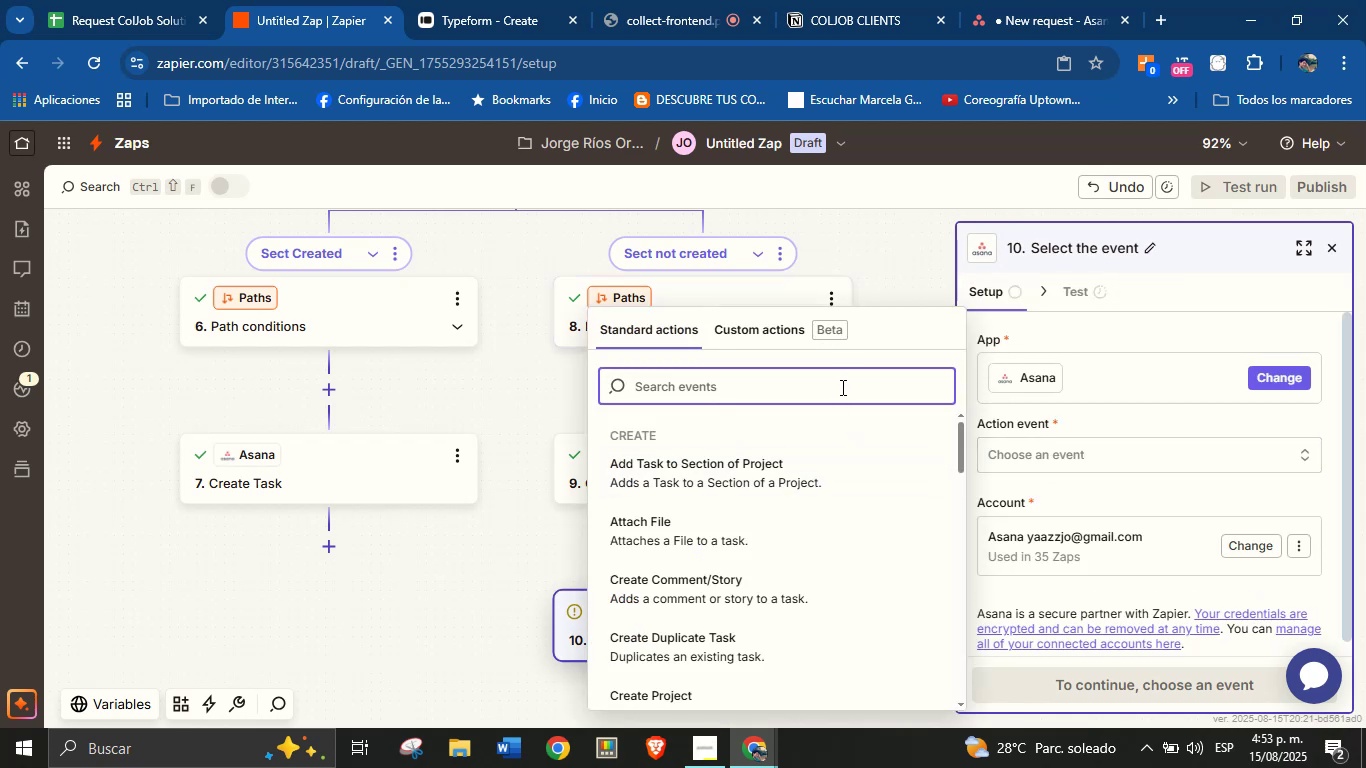 
scroll: coordinate [825, 451], scroll_direction: down, amount: 1.0
 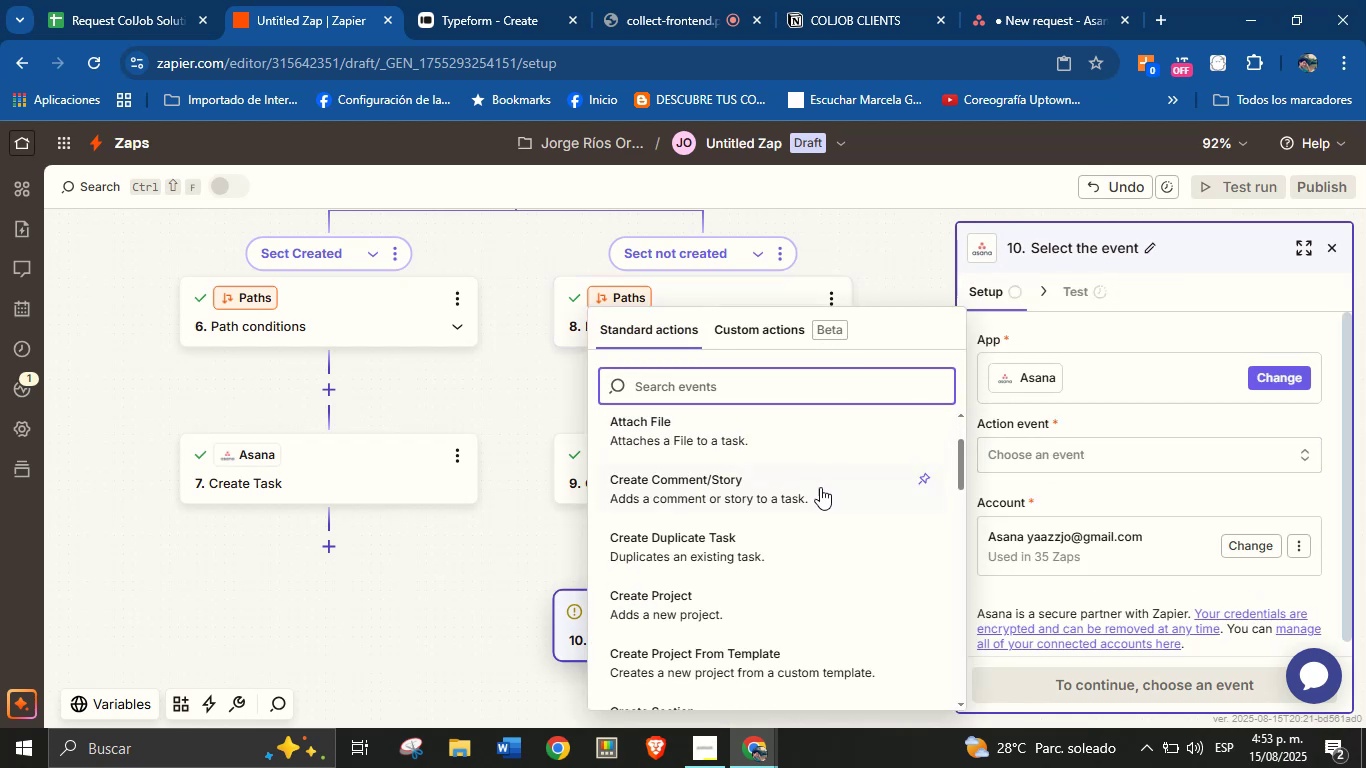 
scroll: coordinate [804, 538], scroll_direction: up, amount: 3.0
 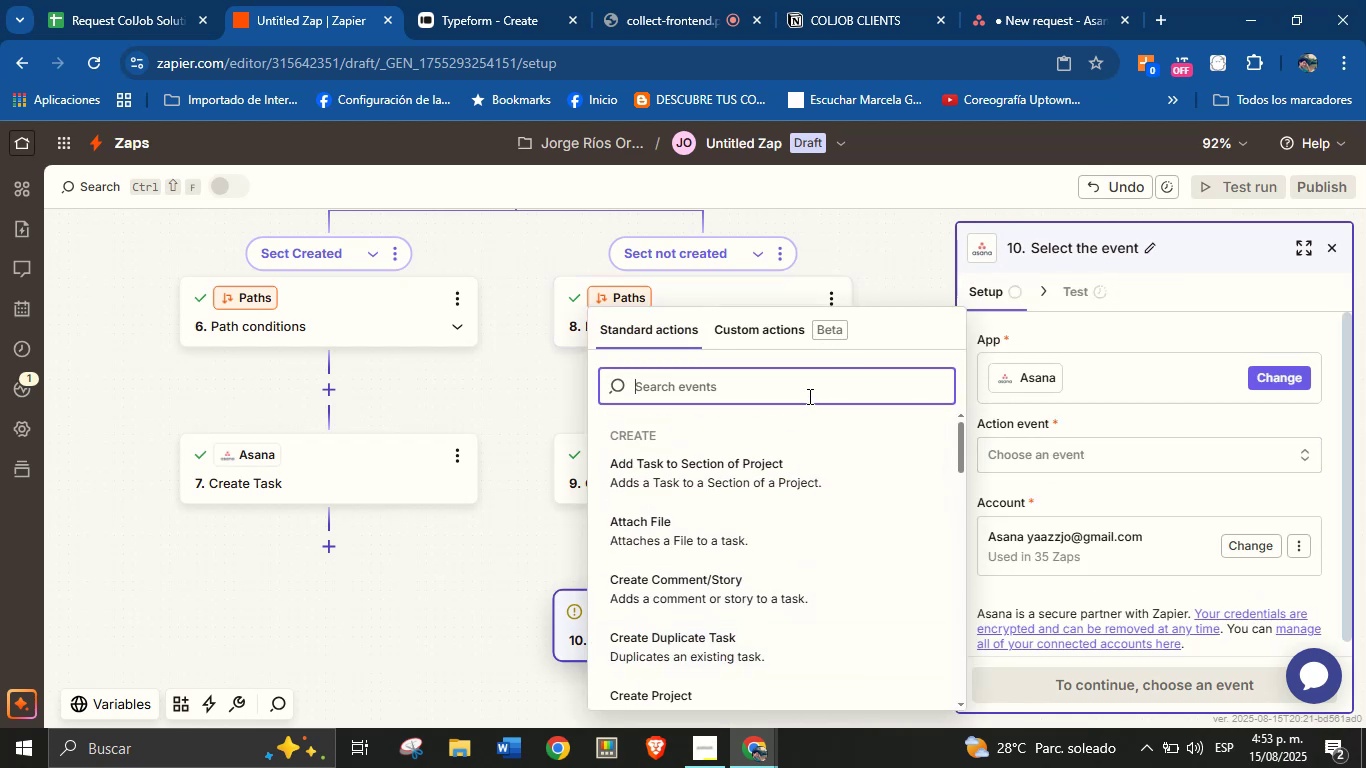 
wait(6.87)
 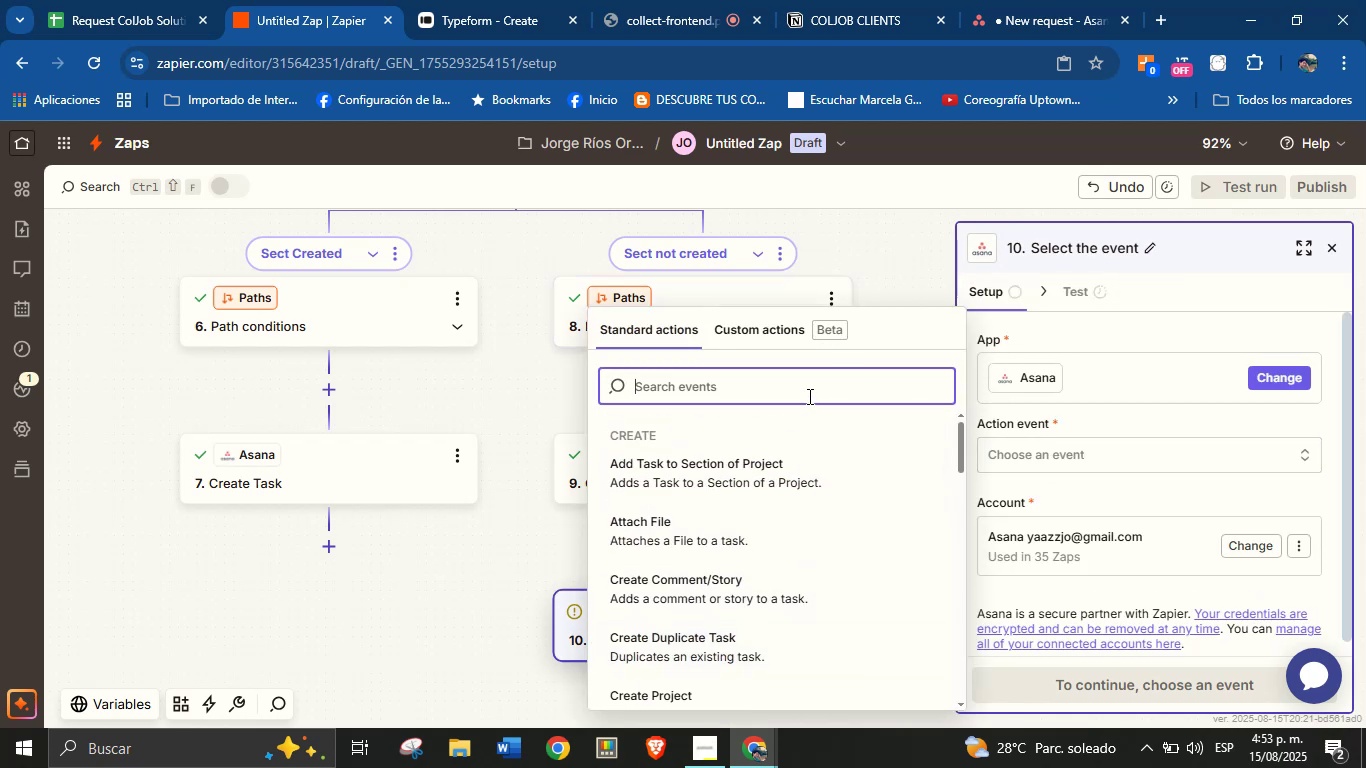 
type(Task)
 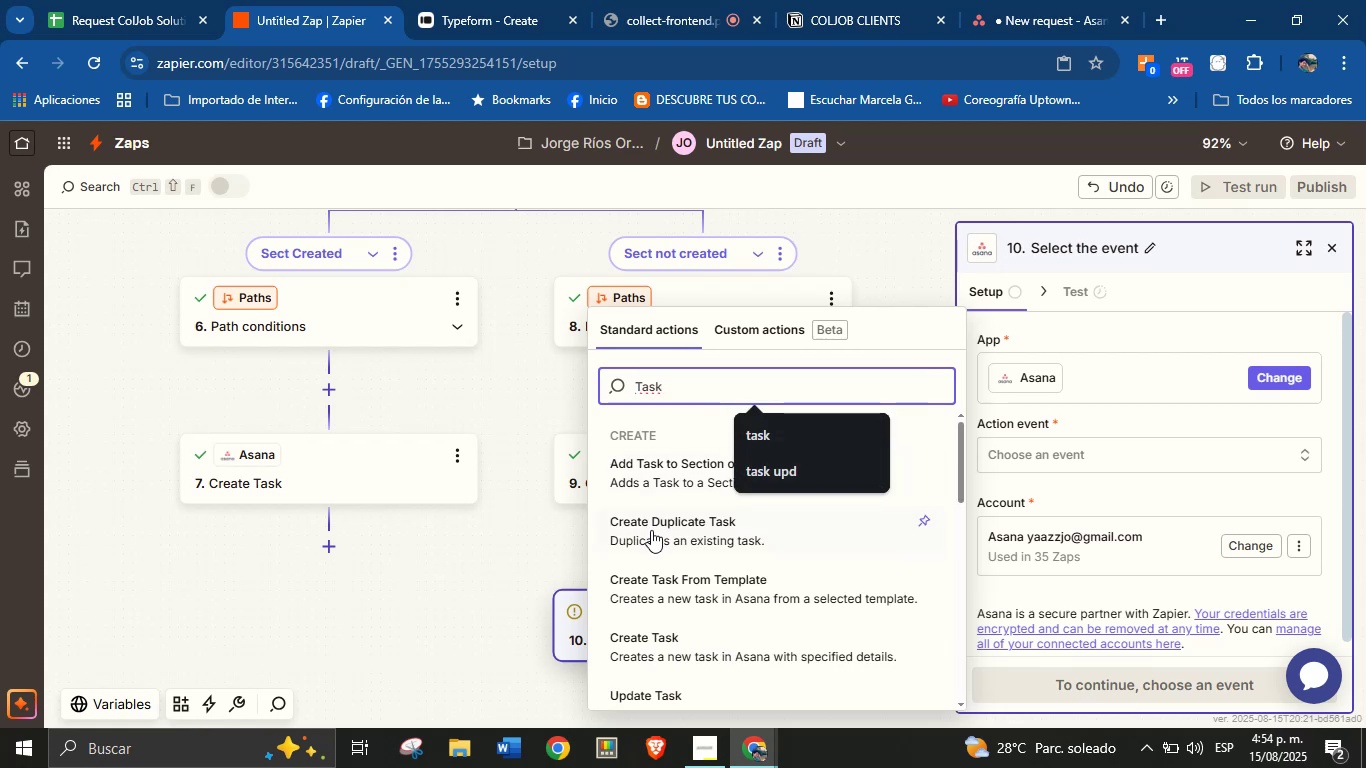 
scroll: coordinate [685, 617], scroll_direction: down, amount: 1.0
 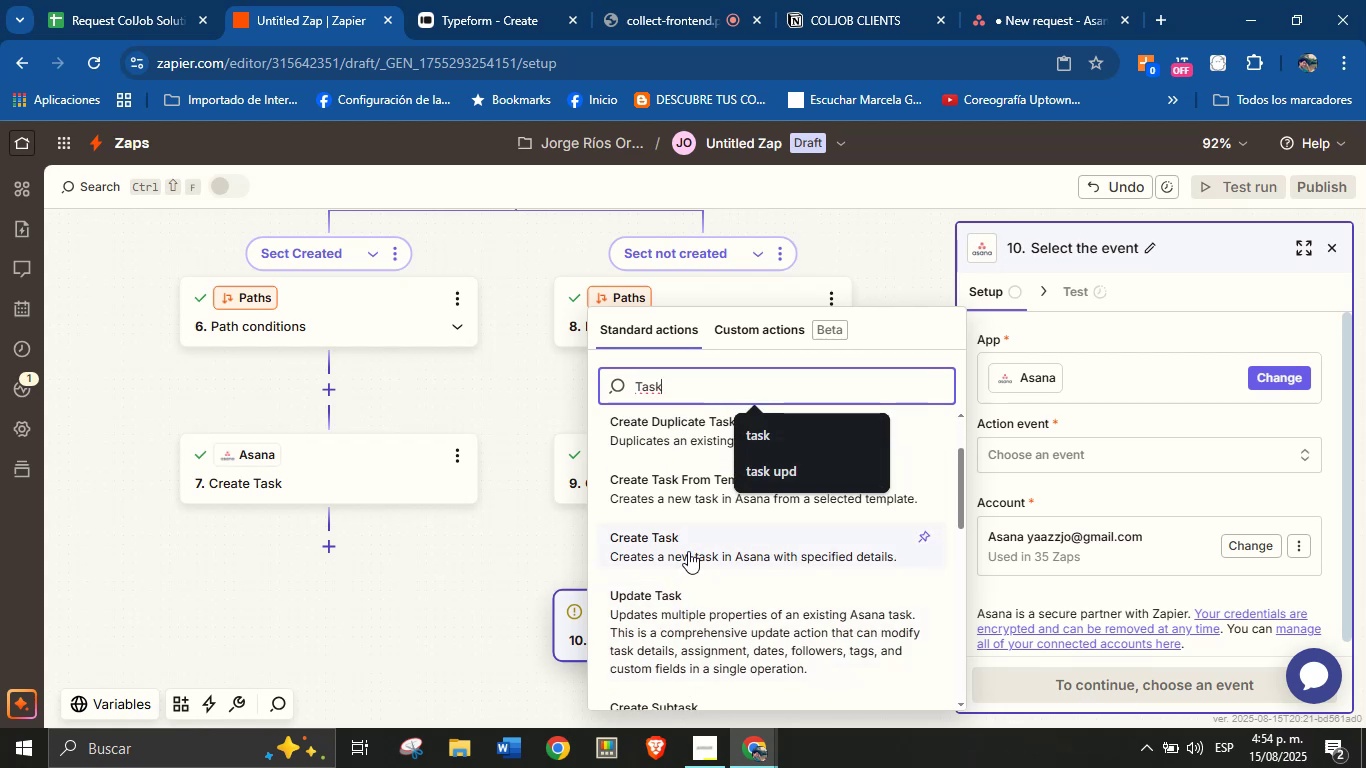 
left_click([708, 548])
 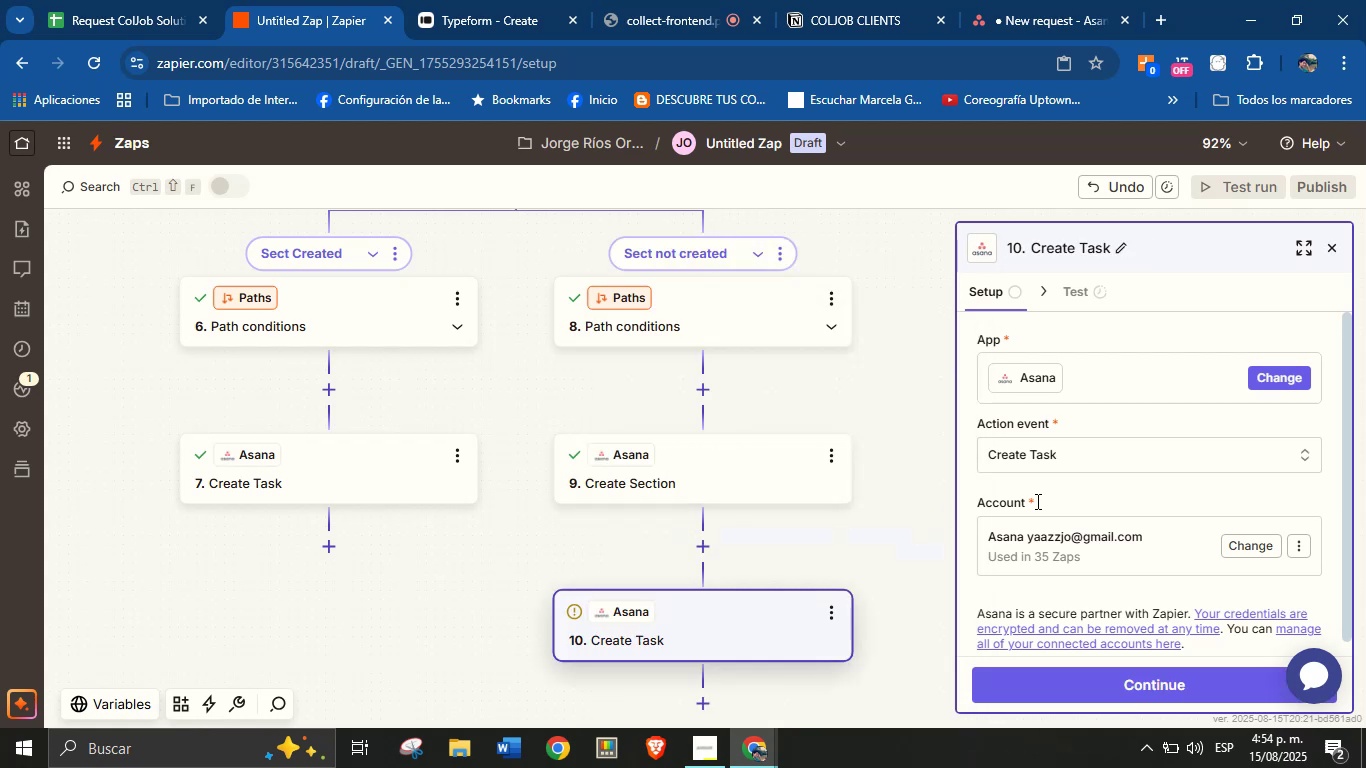 
left_click([1045, 498])
 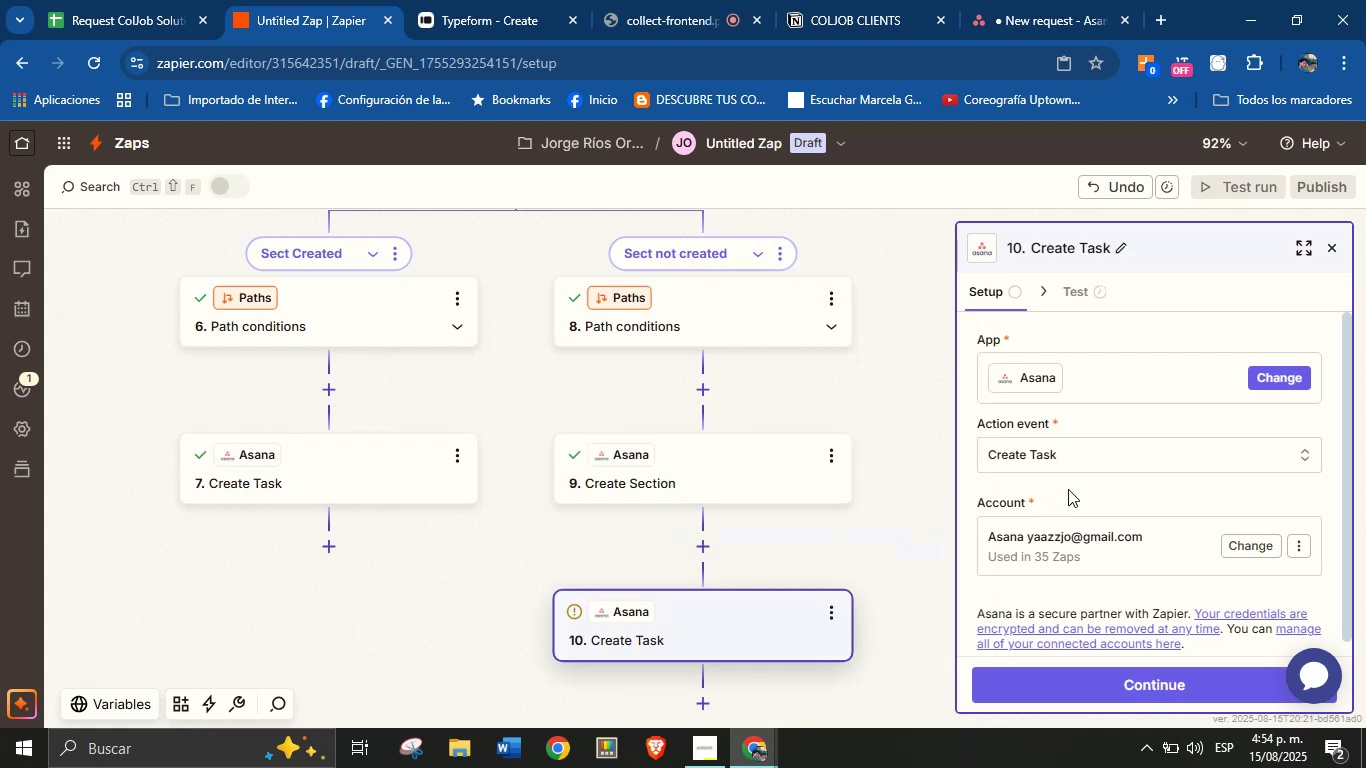 
scroll: coordinate [1088, 476], scroll_direction: down, amount: 2.0
 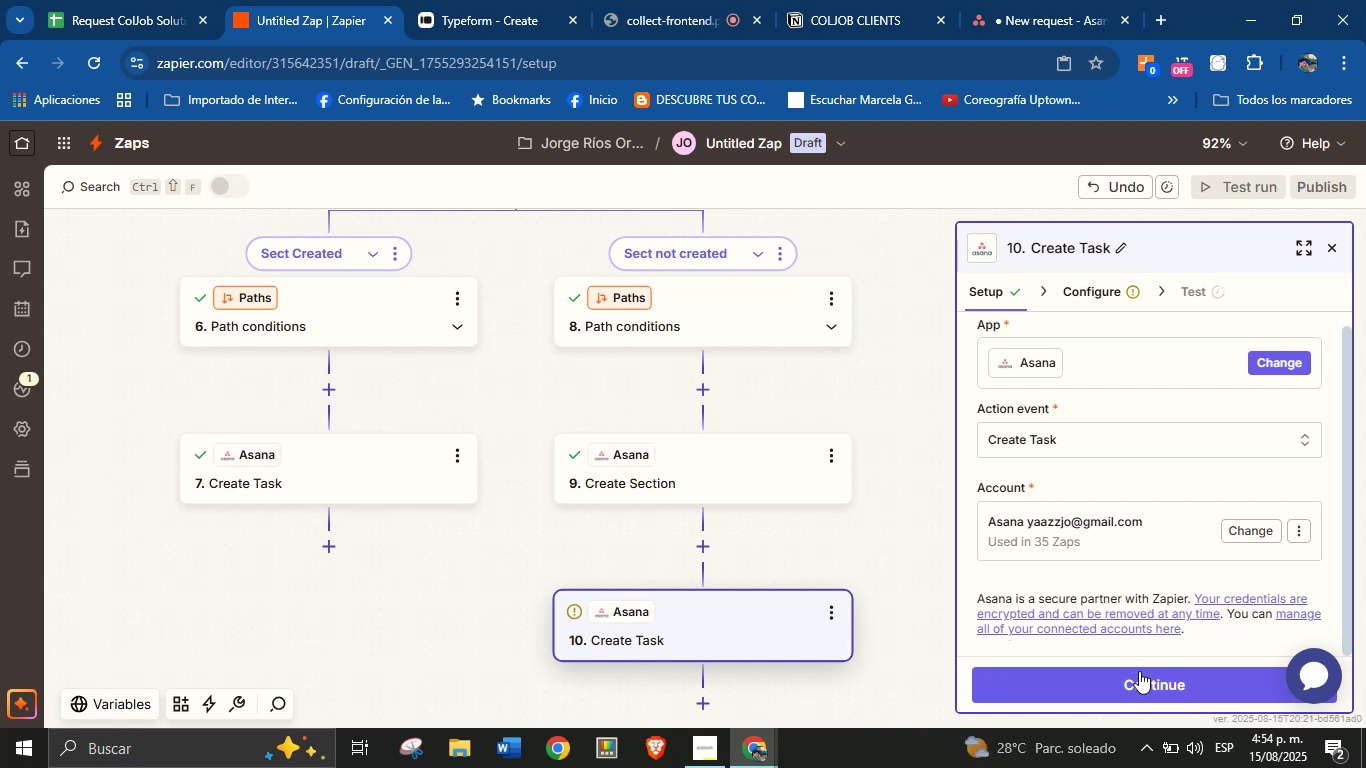 
left_click([1139, 671])
 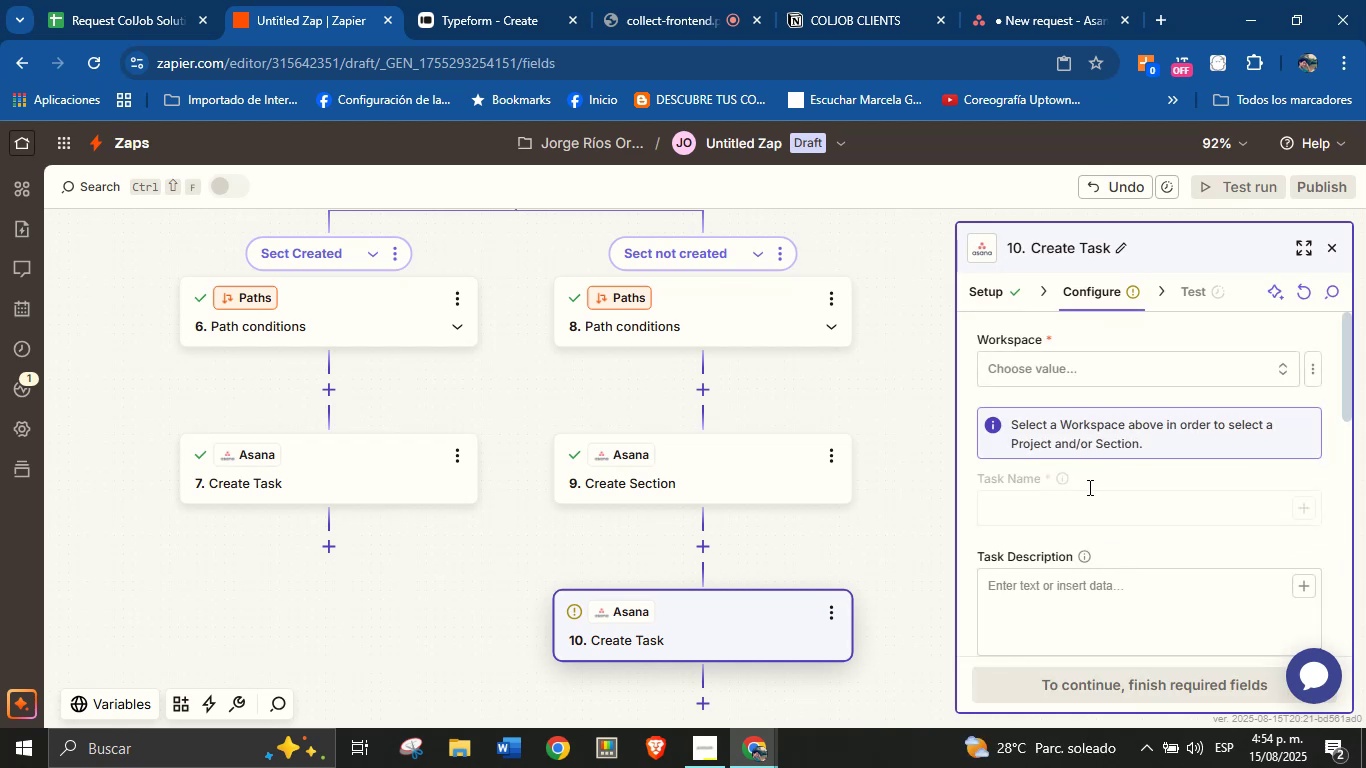 
left_click([1080, 367])
 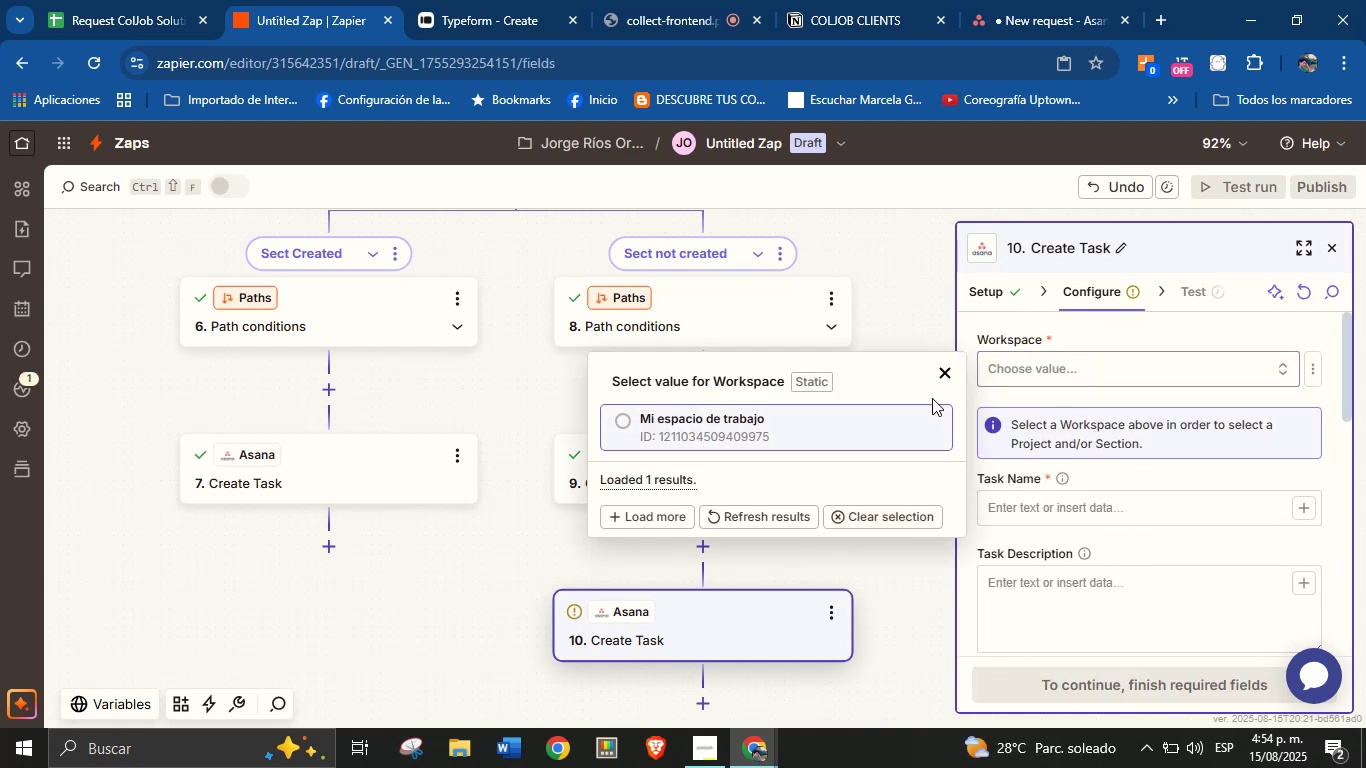 
left_click([875, 424])
 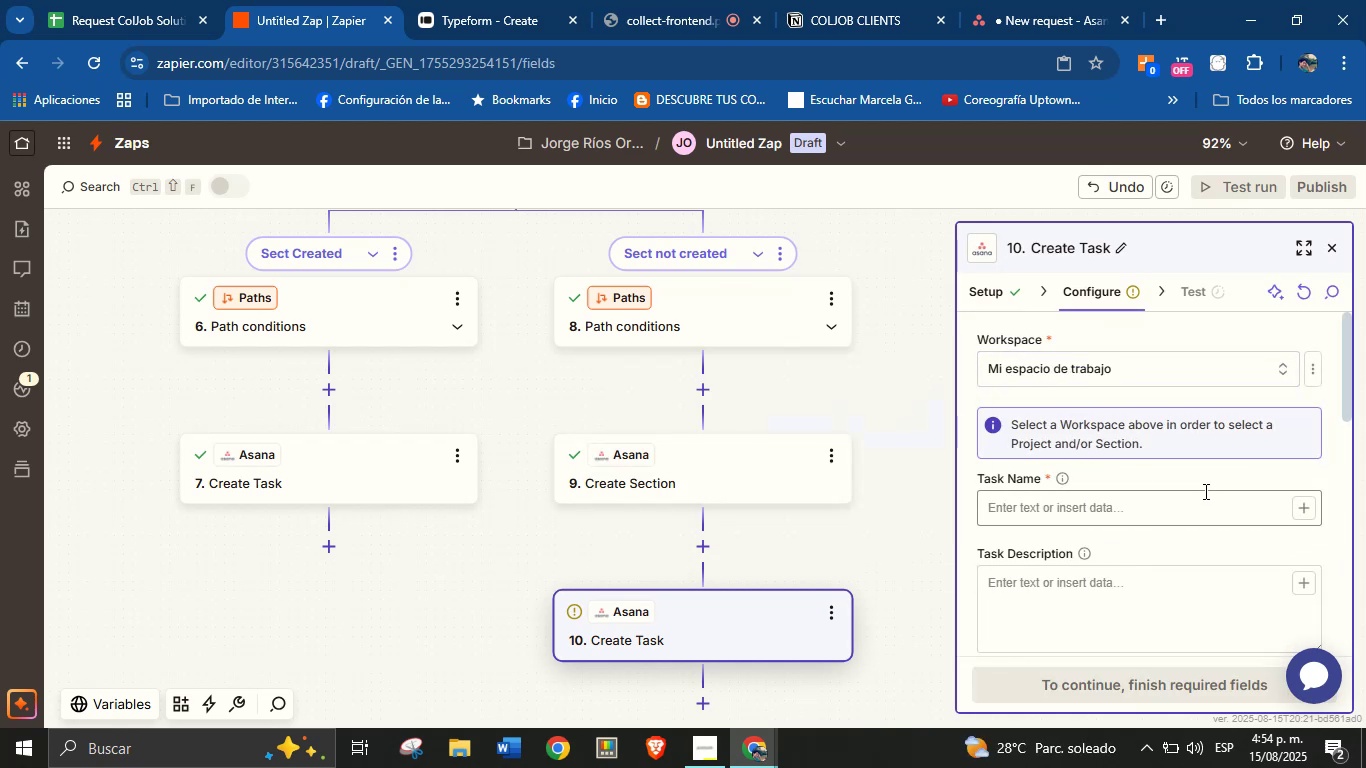 
left_click([1204, 486])
 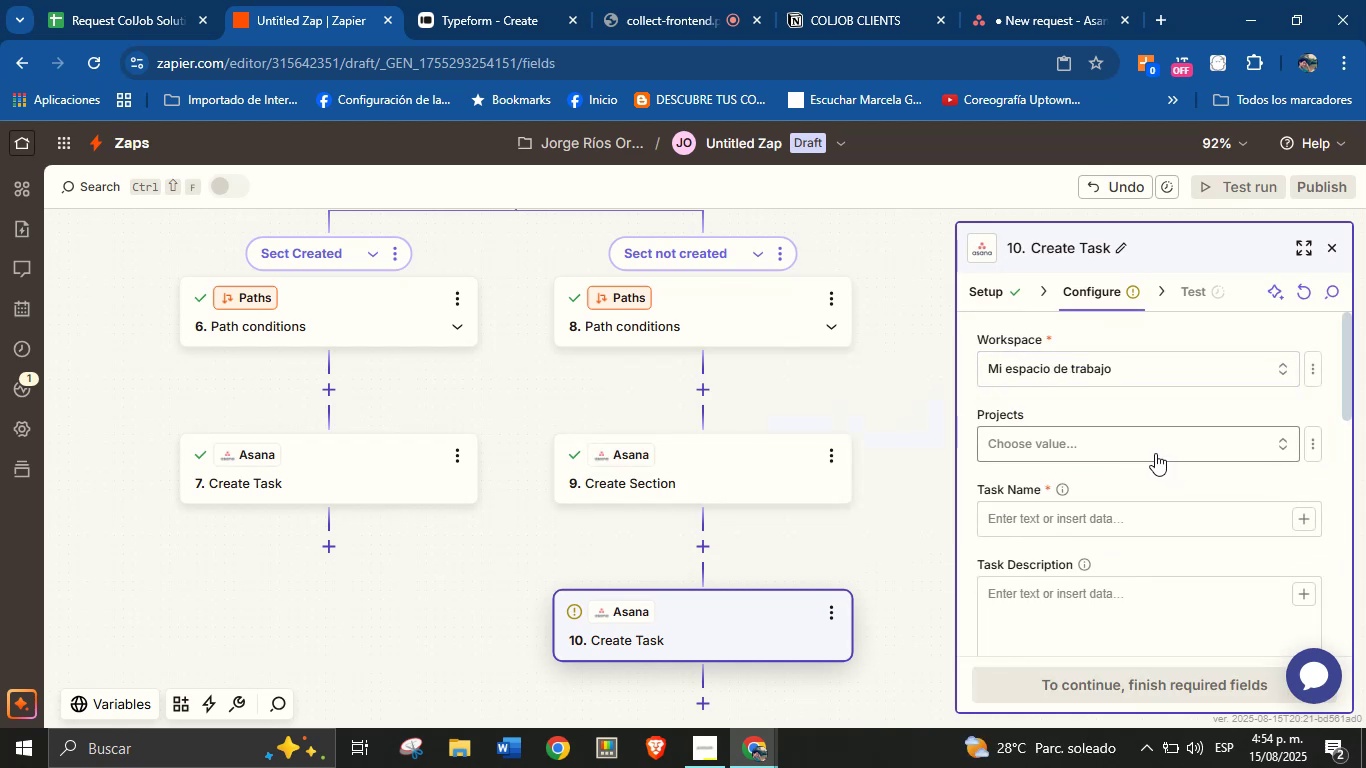 
left_click([1155, 453])
 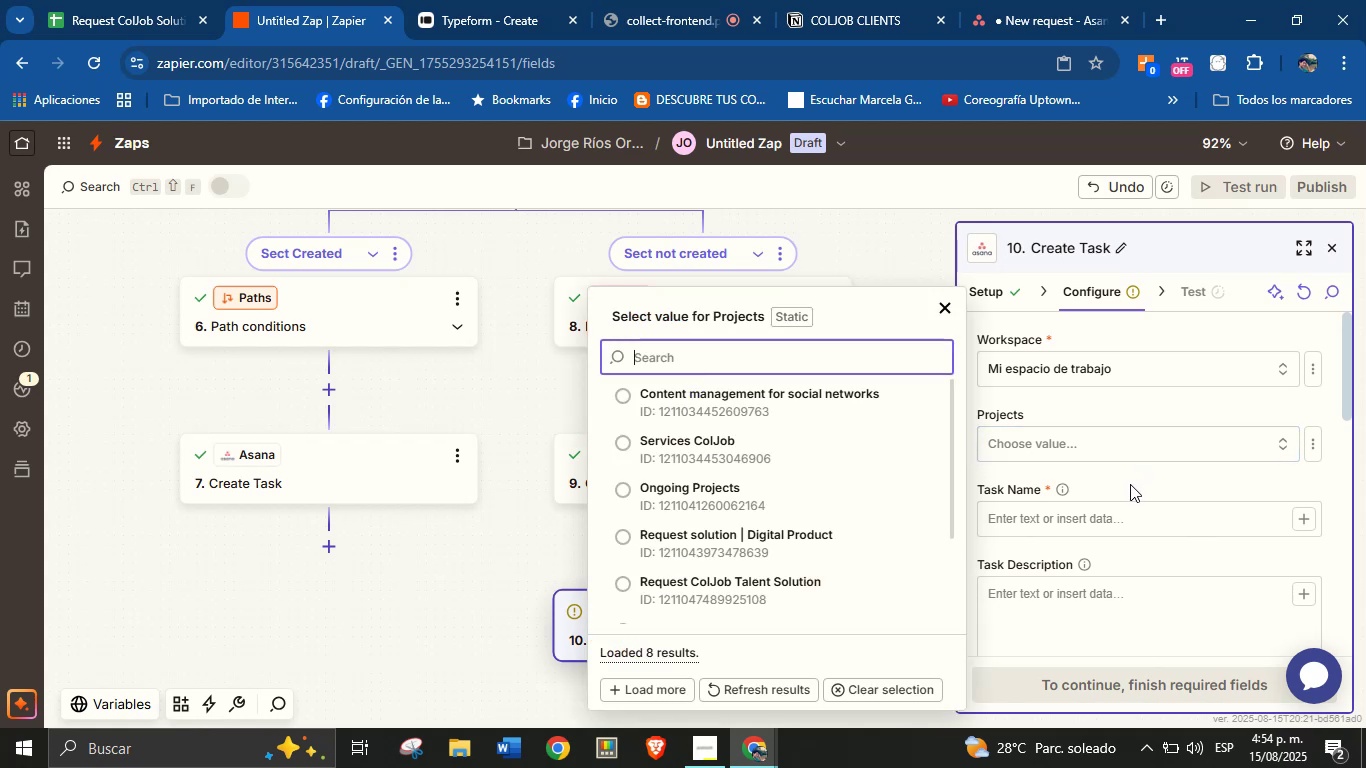 
left_click([1130, 484])
 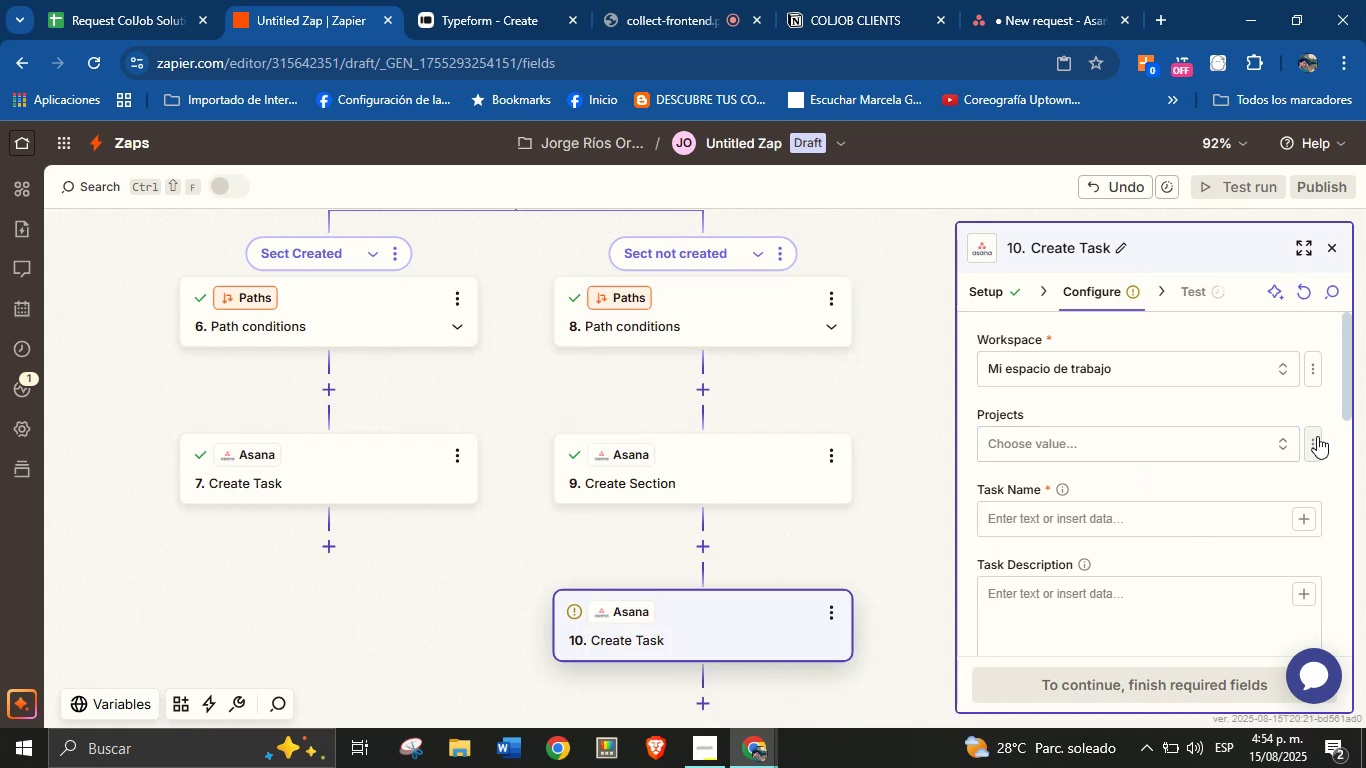 
left_click([1309, 443])
 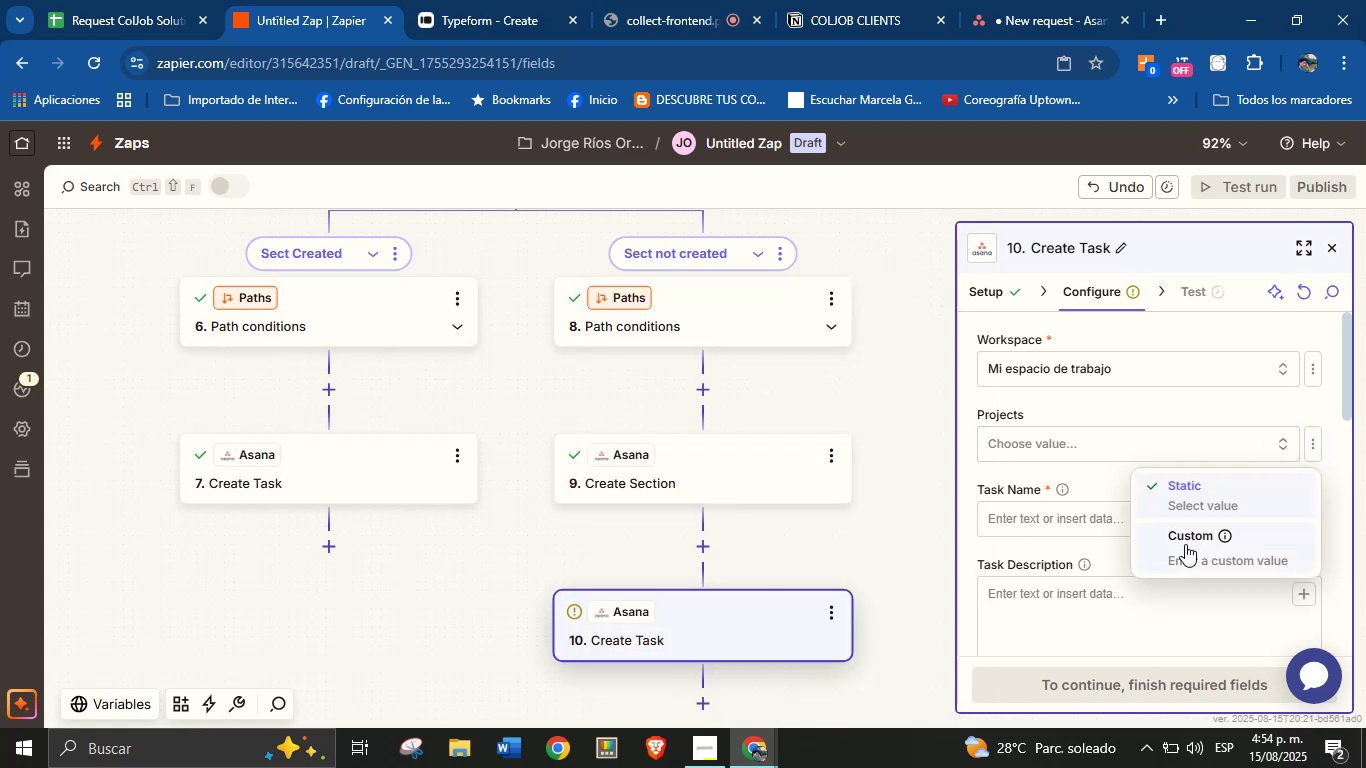 
left_click([1184, 541])
 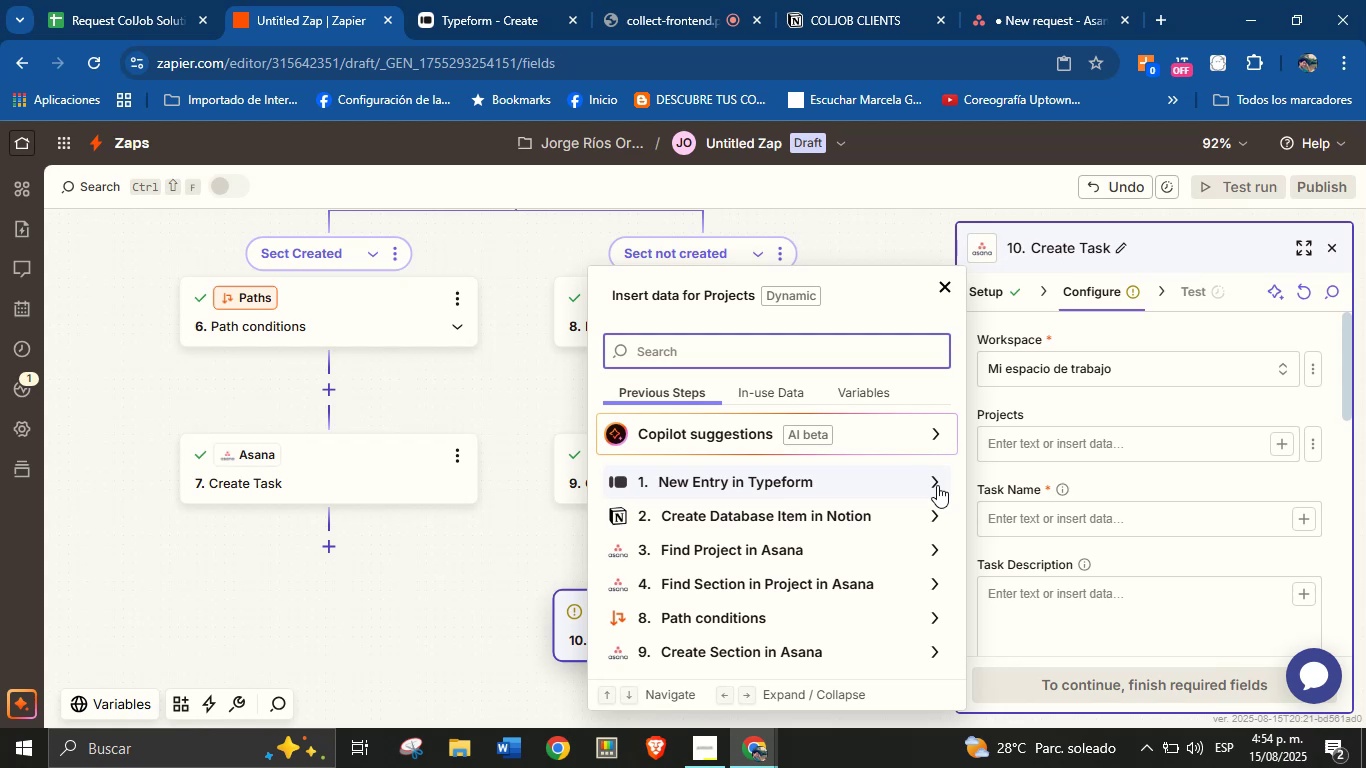 
wait(11.18)
 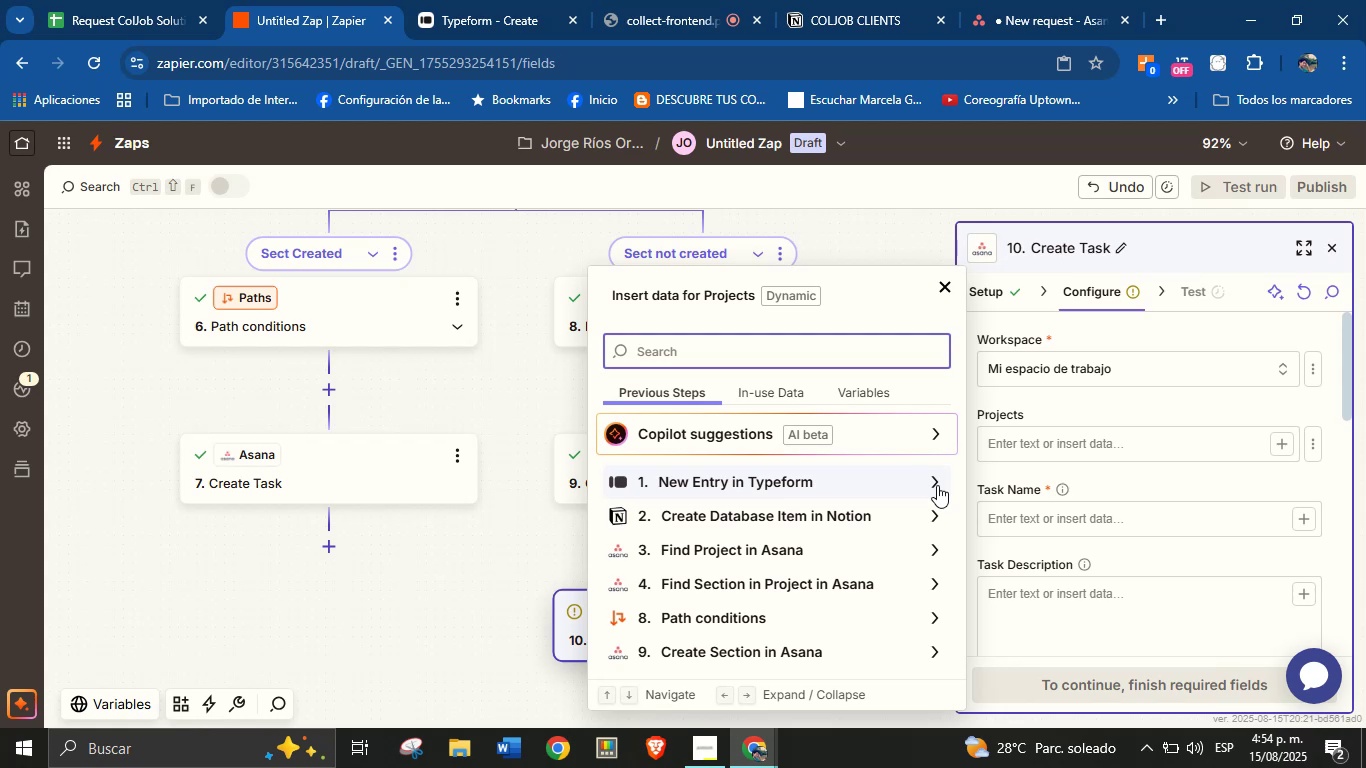 
scroll: coordinate [902, 636], scroll_direction: down, amount: 1.0
 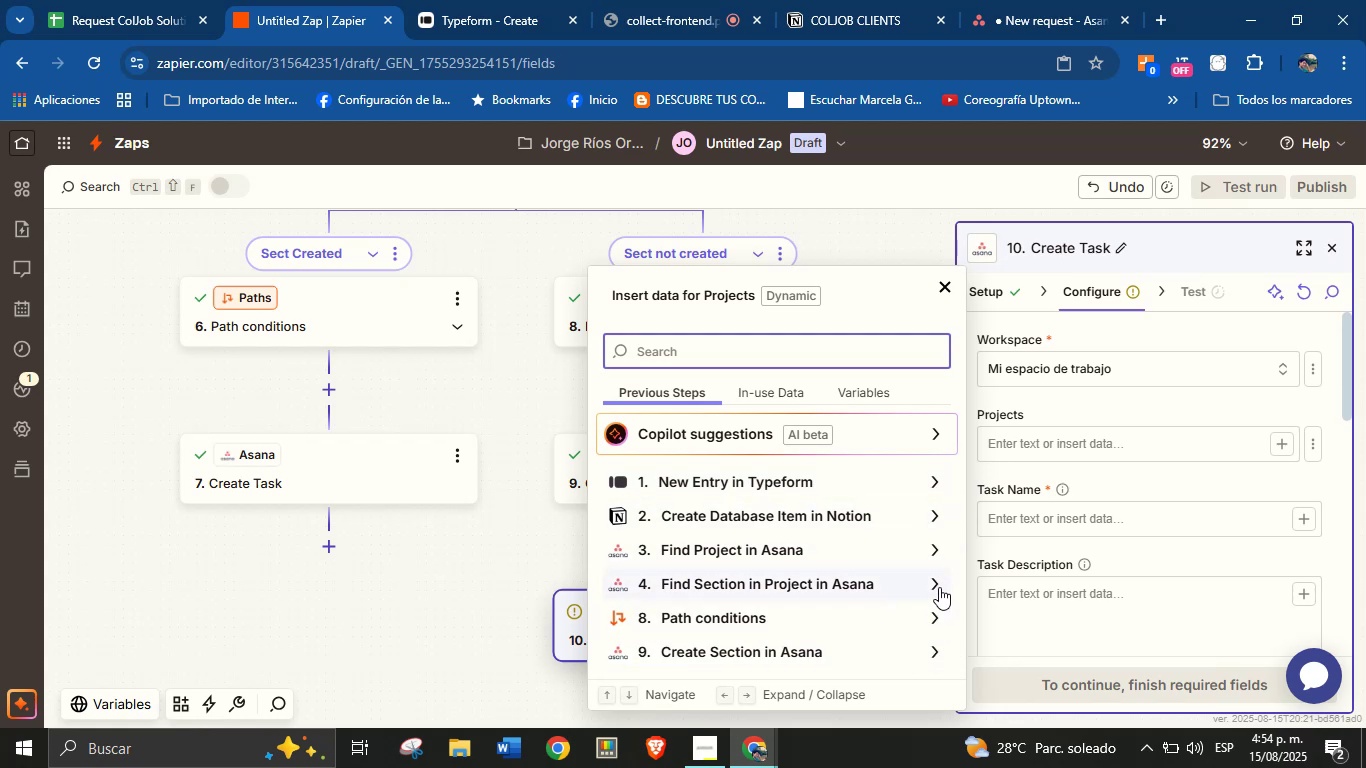 
left_click([938, 583])
 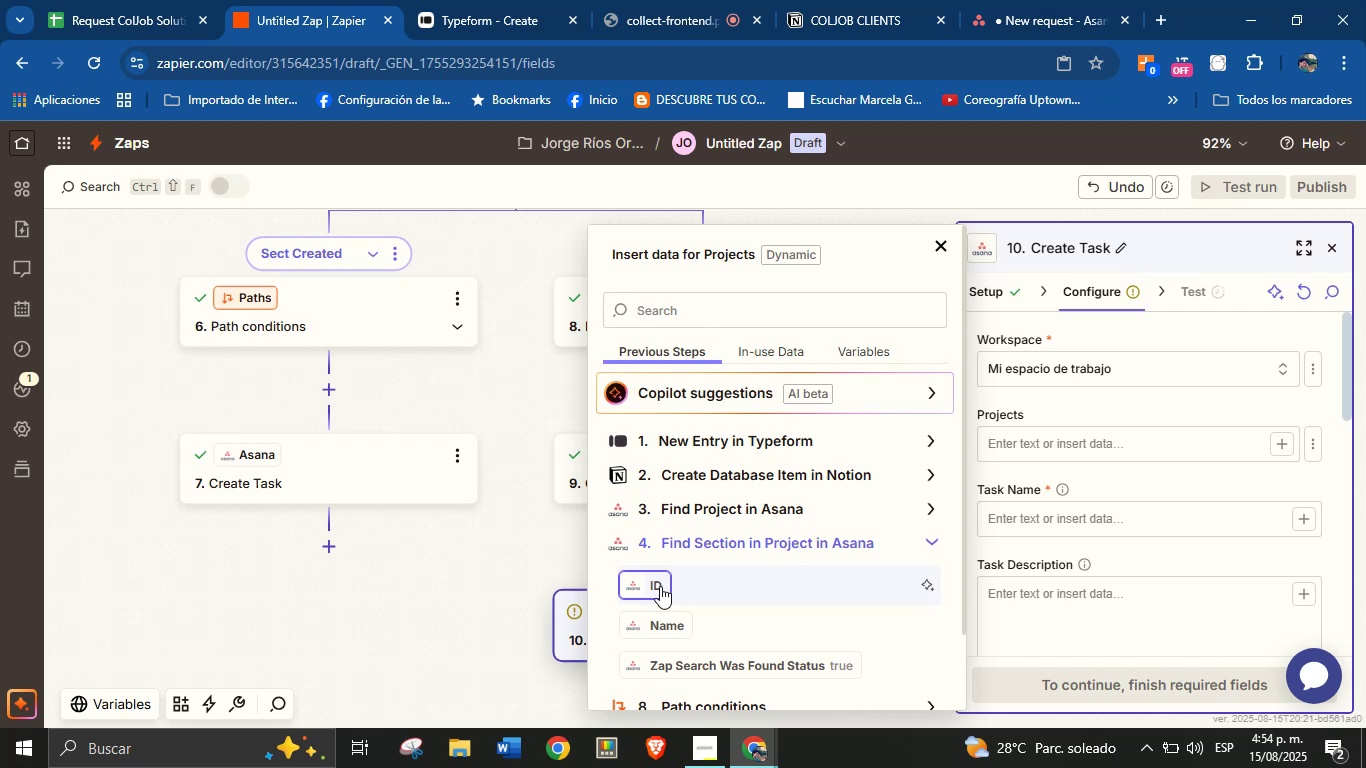 
left_click([660, 586])
 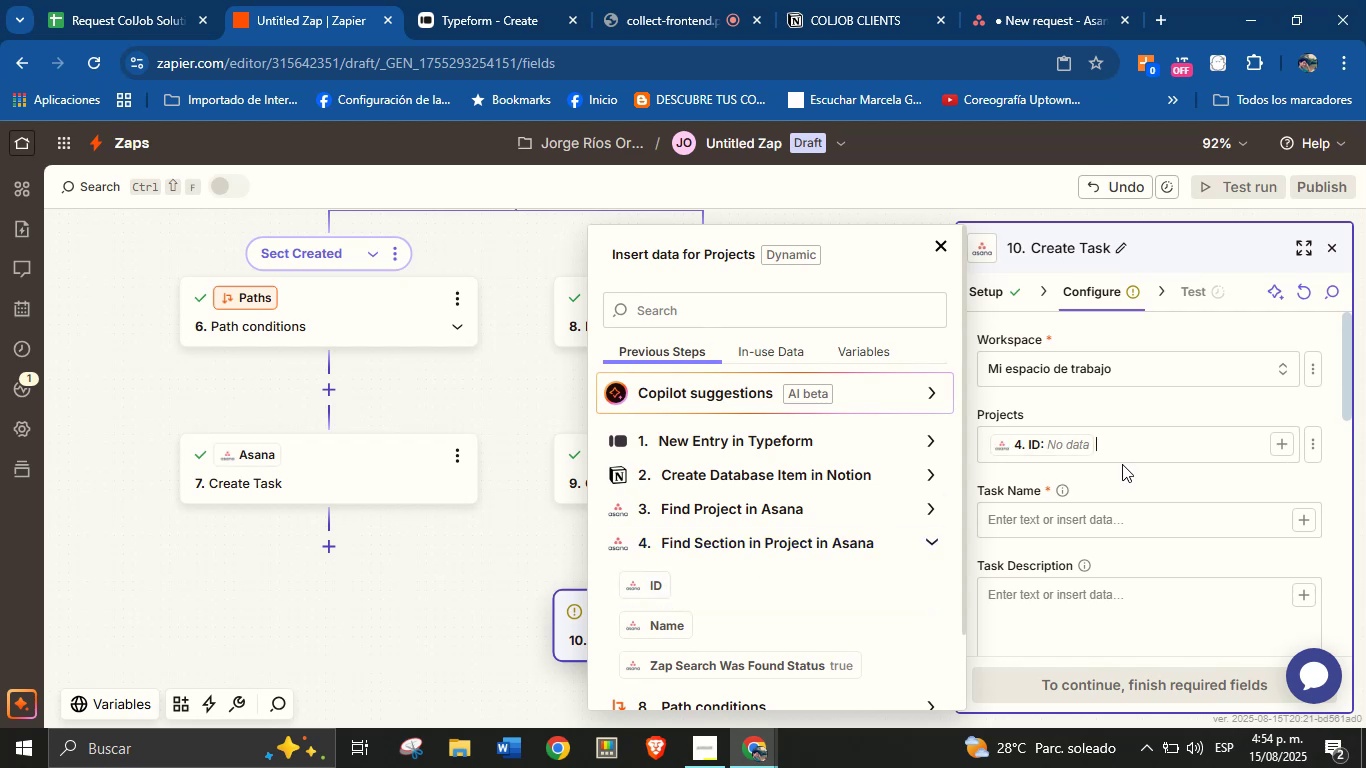 
left_click([1128, 473])
 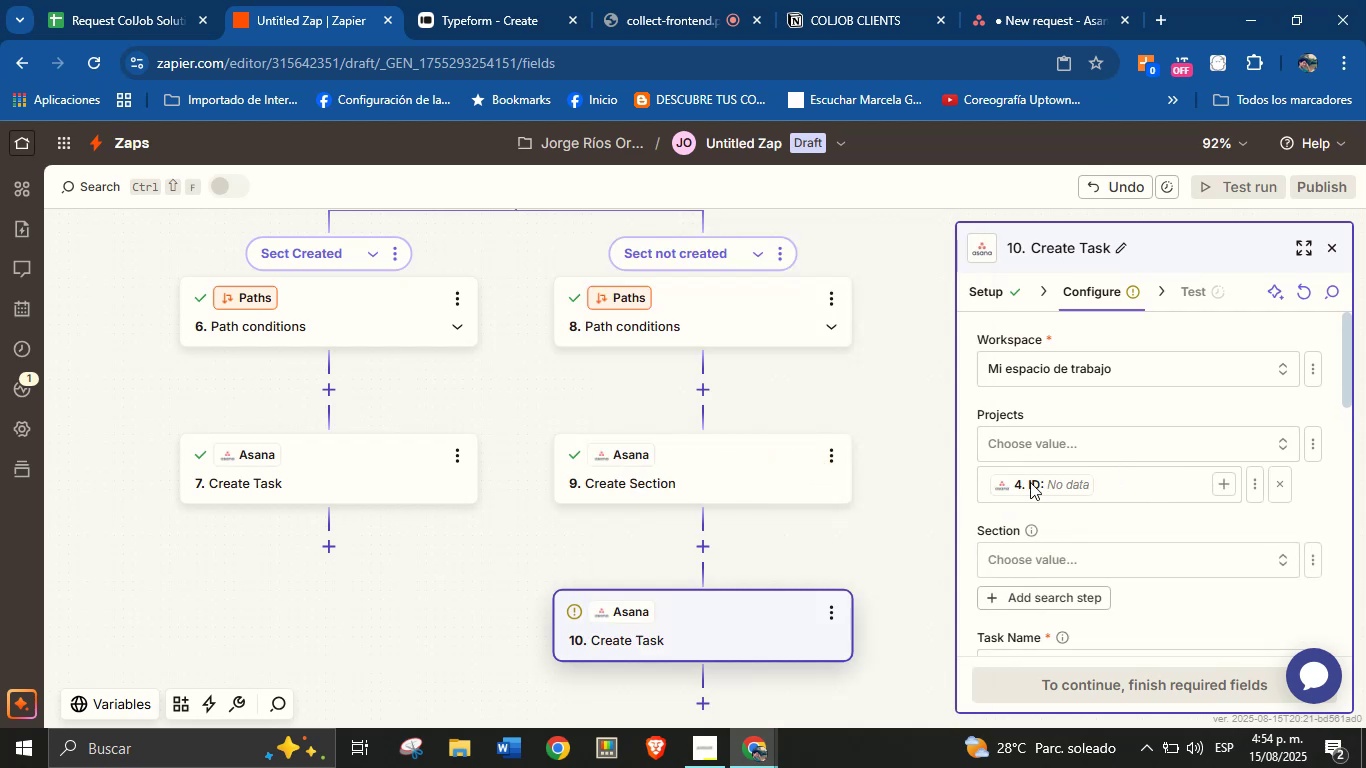 
left_click_drag(start_coordinate=[918, 412], to_coordinate=[867, 449])
 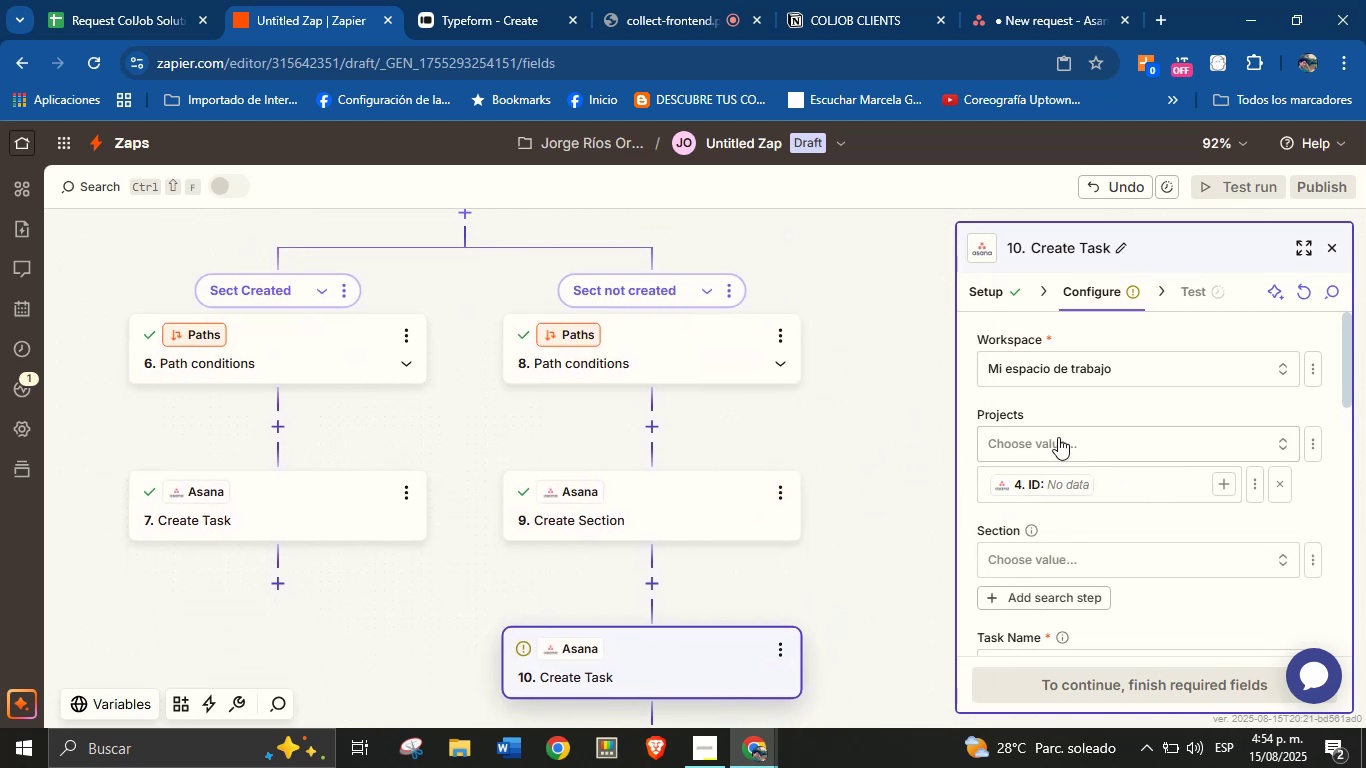 
left_click_drag(start_coordinate=[846, 402], to_coordinate=[838, 486])
 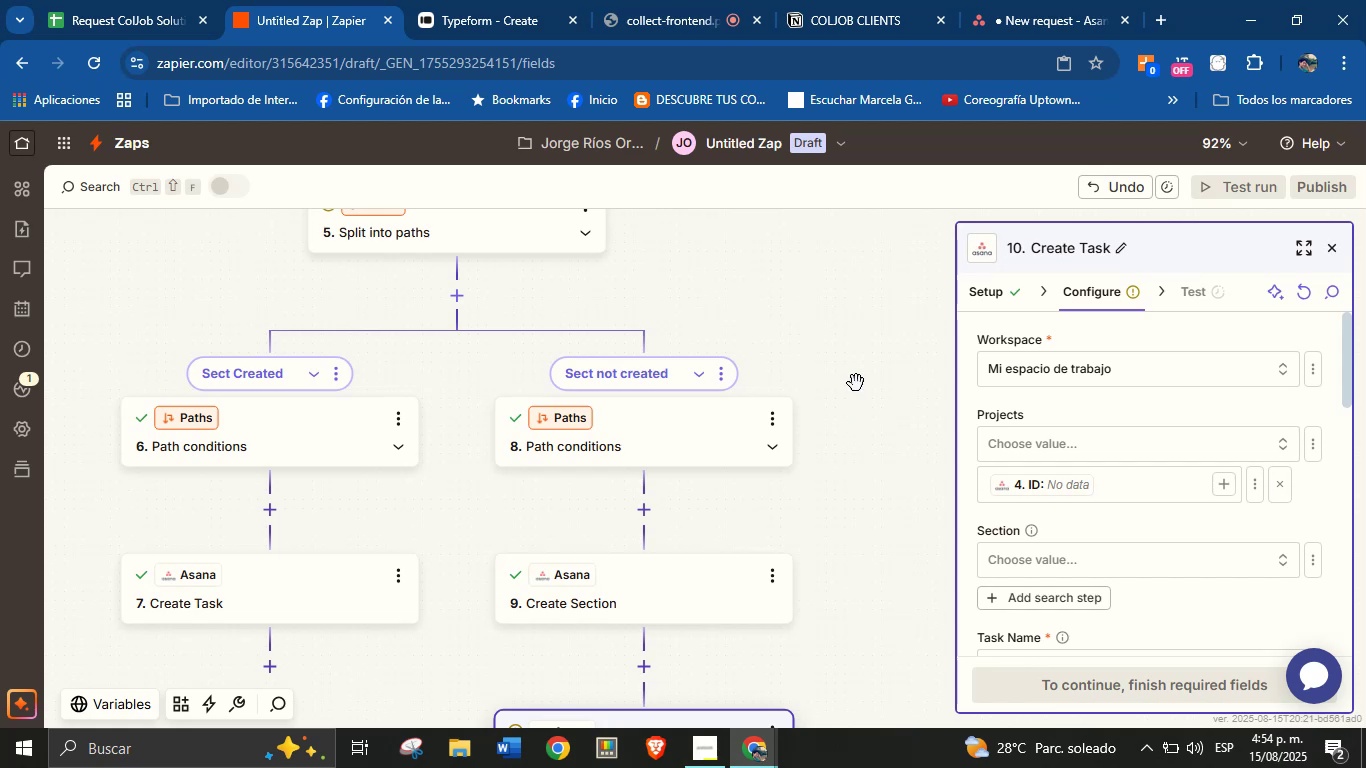 
left_click_drag(start_coordinate=[858, 357], to_coordinate=[852, 506])
 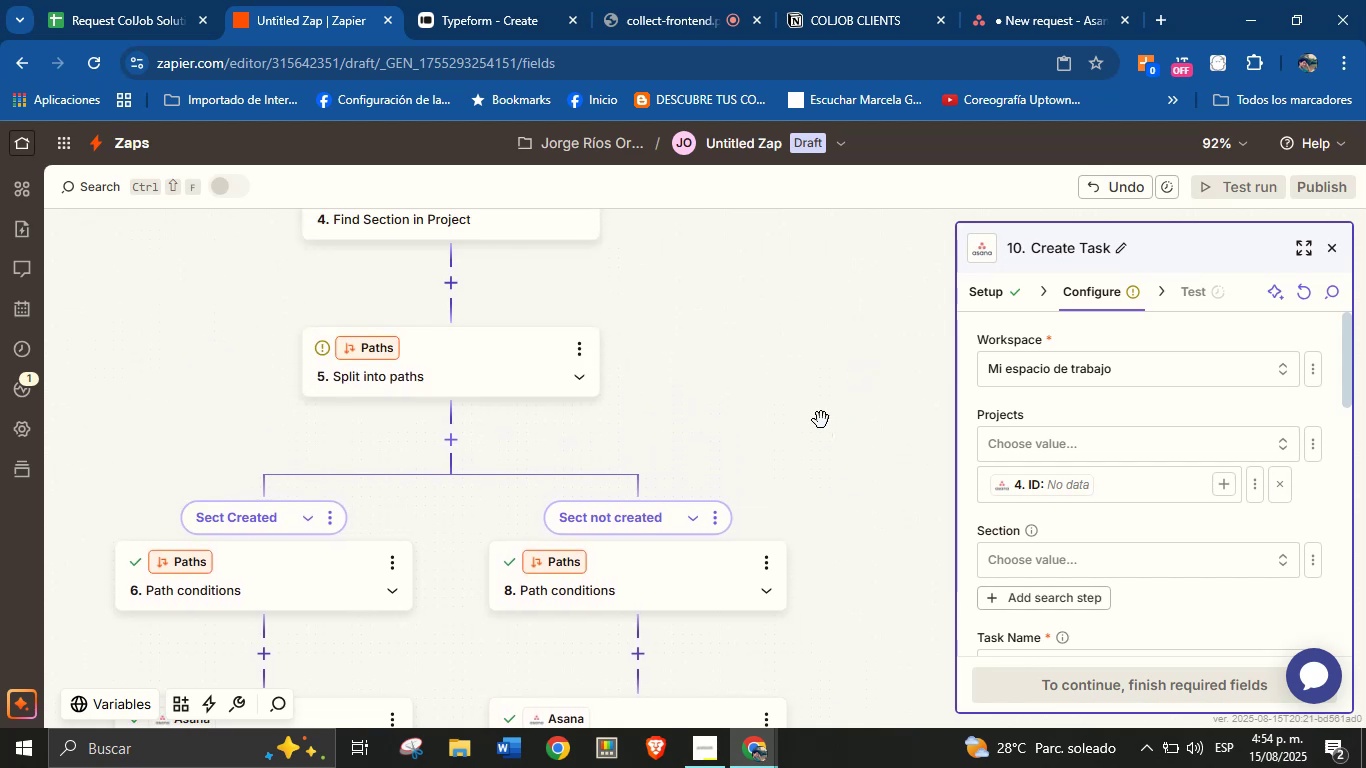 
left_click_drag(start_coordinate=[792, 373], to_coordinate=[802, 491])
 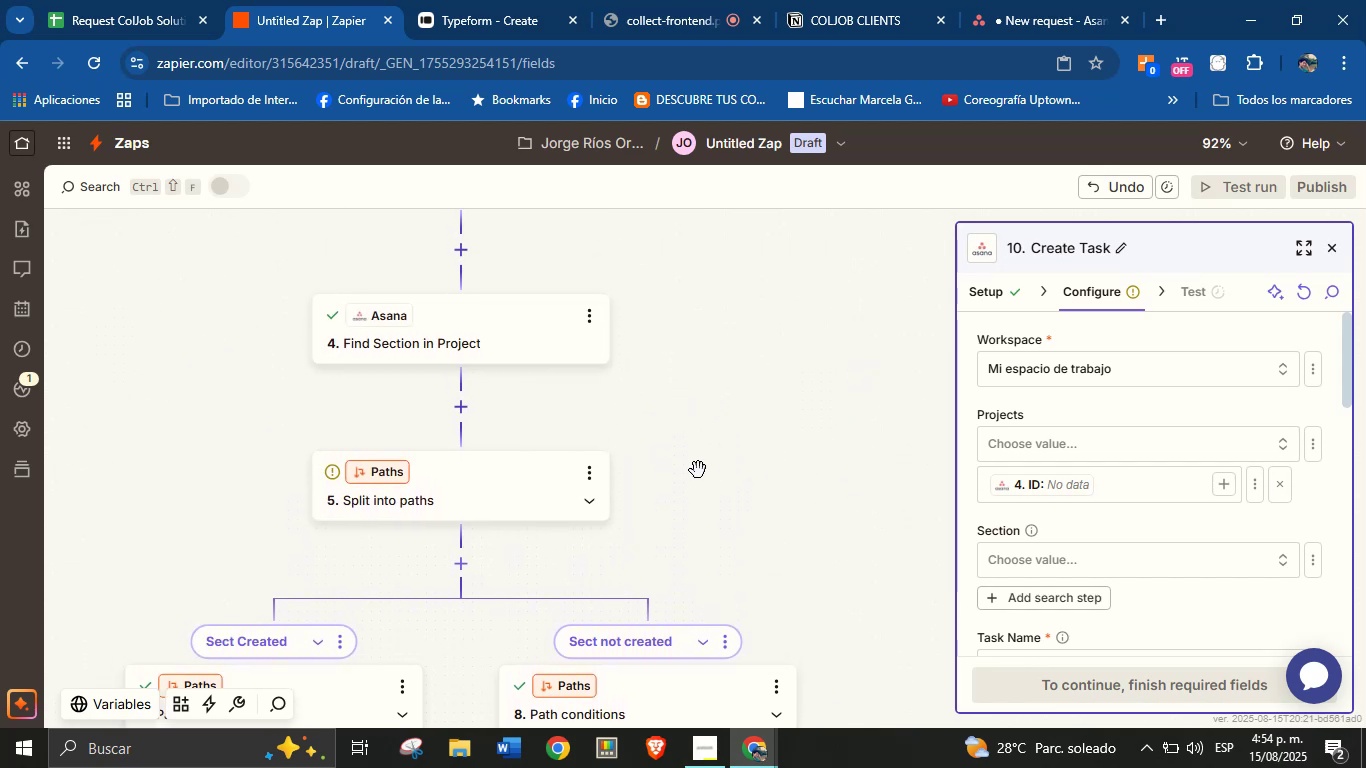 
left_click_drag(start_coordinate=[700, 462], to_coordinate=[700, 429])
 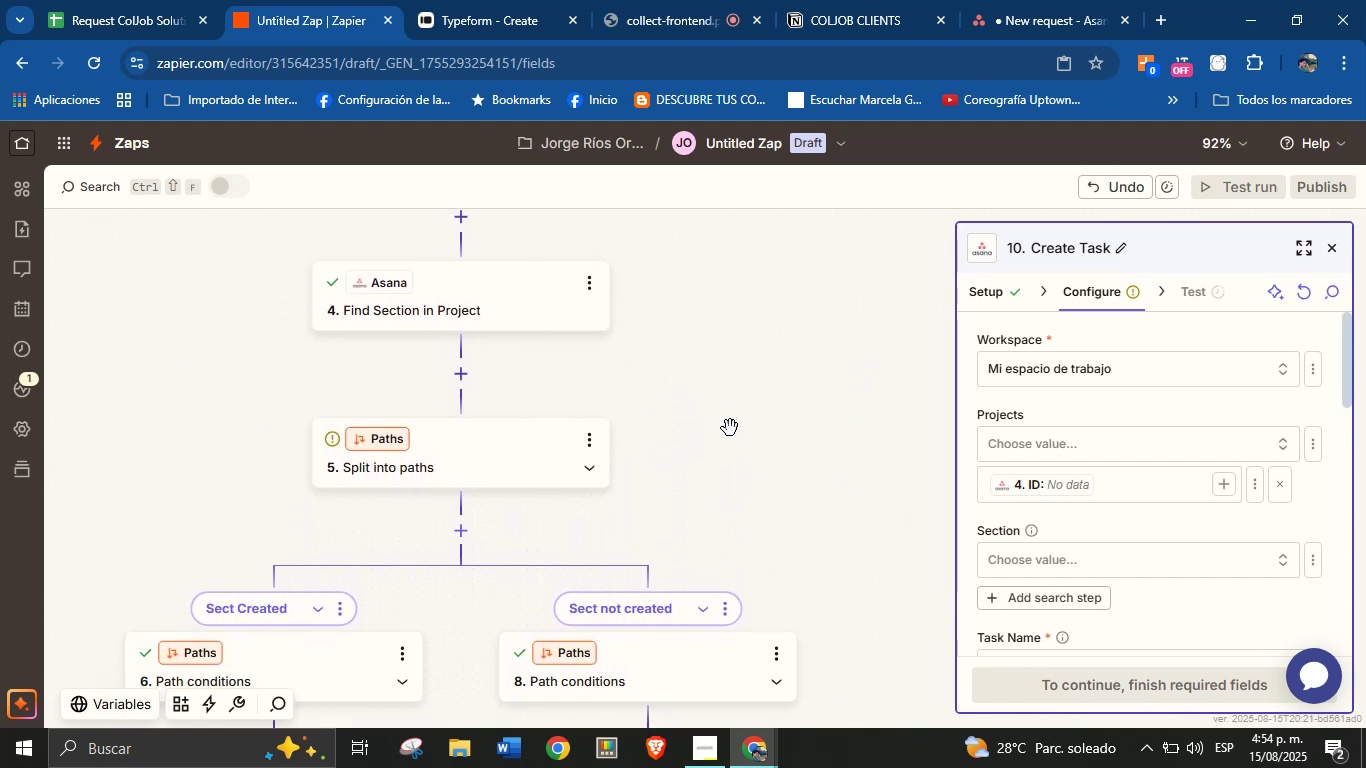 
left_click_drag(start_coordinate=[750, 443], to_coordinate=[747, 390])
 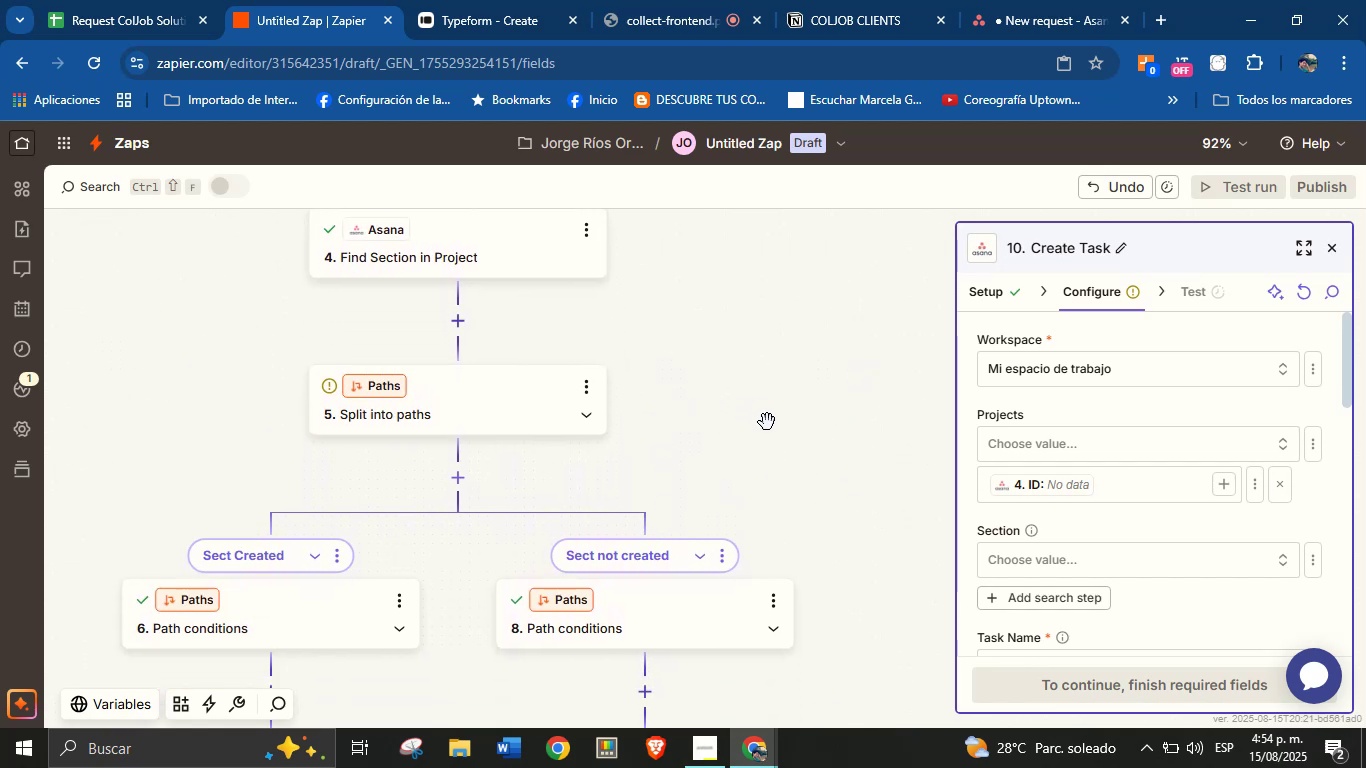 
left_click_drag(start_coordinate=[822, 464], to_coordinate=[782, 373])
 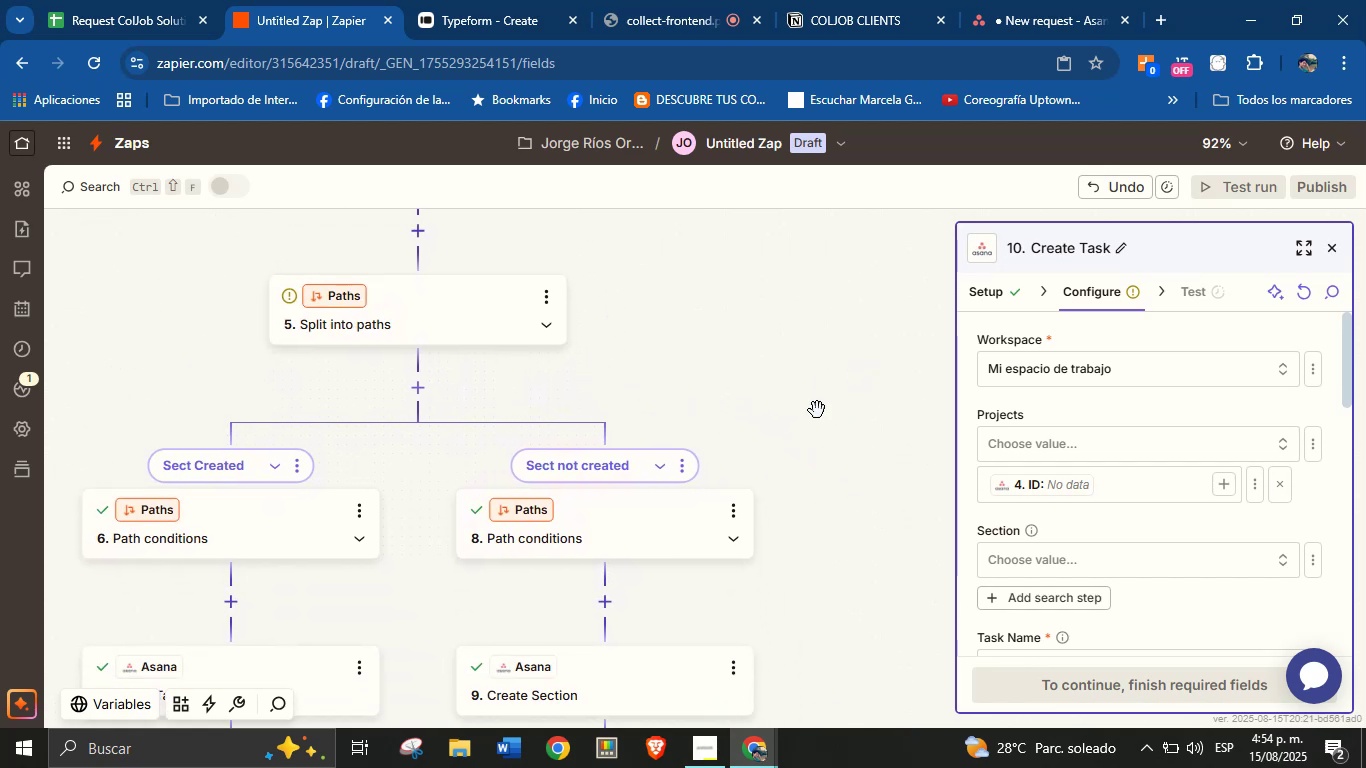 
left_click_drag(start_coordinate=[826, 451], to_coordinate=[797, 373])
 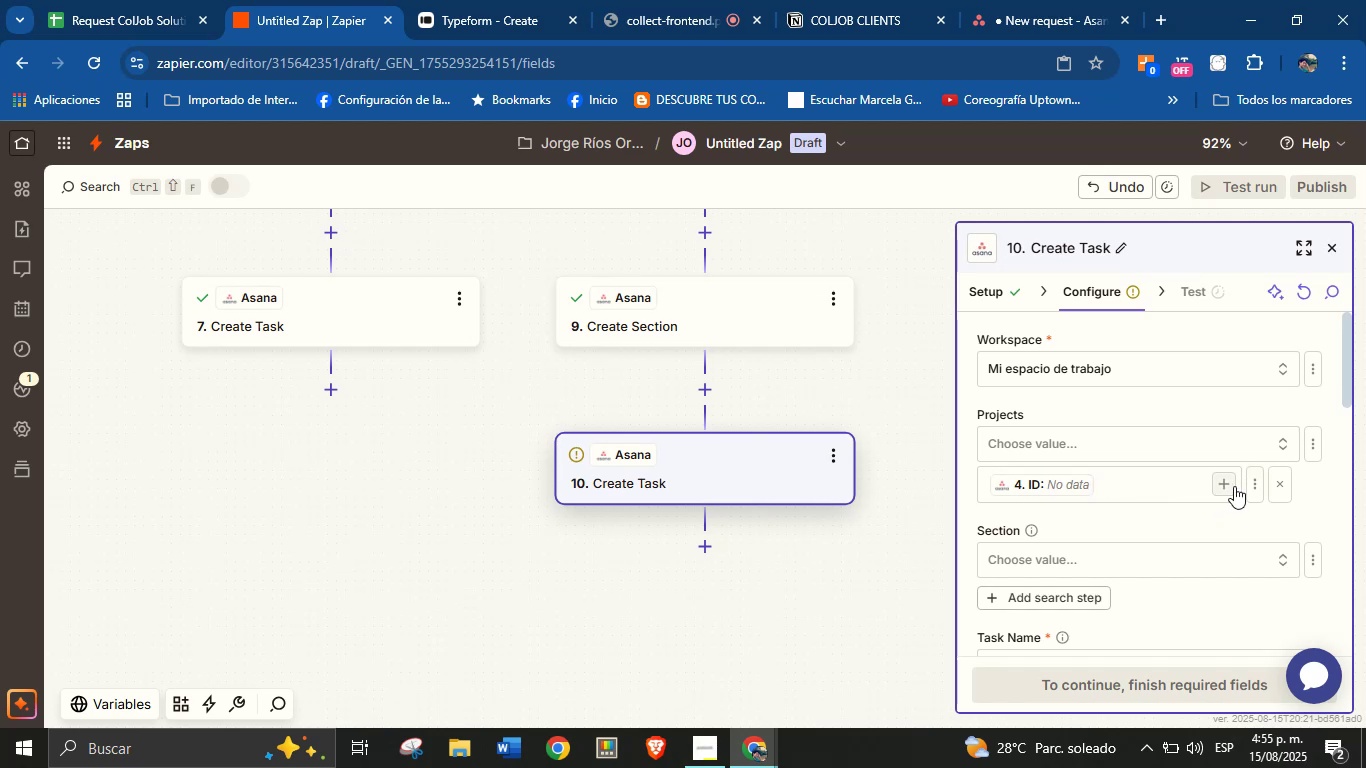 
wait(6.87)
 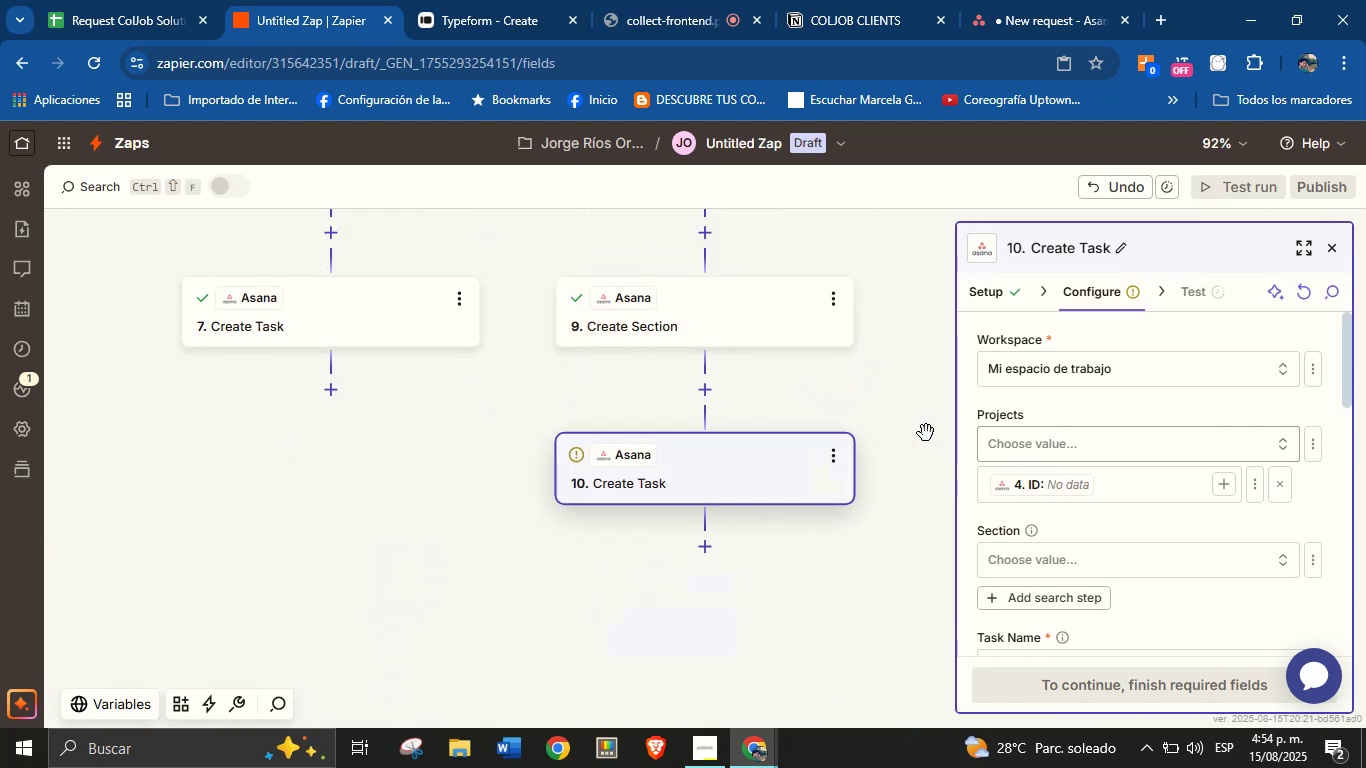 
left_click([1175, 437])
 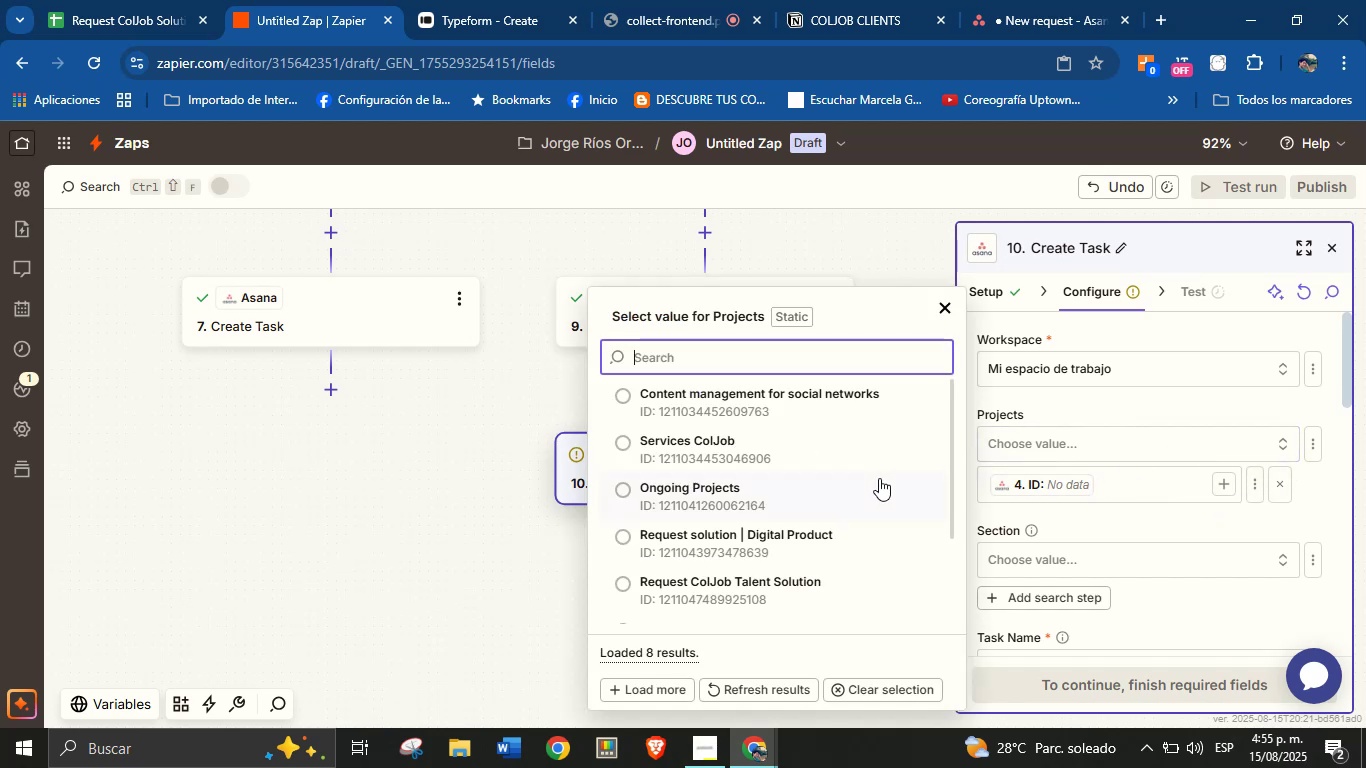 
left_click([1331, 476])
 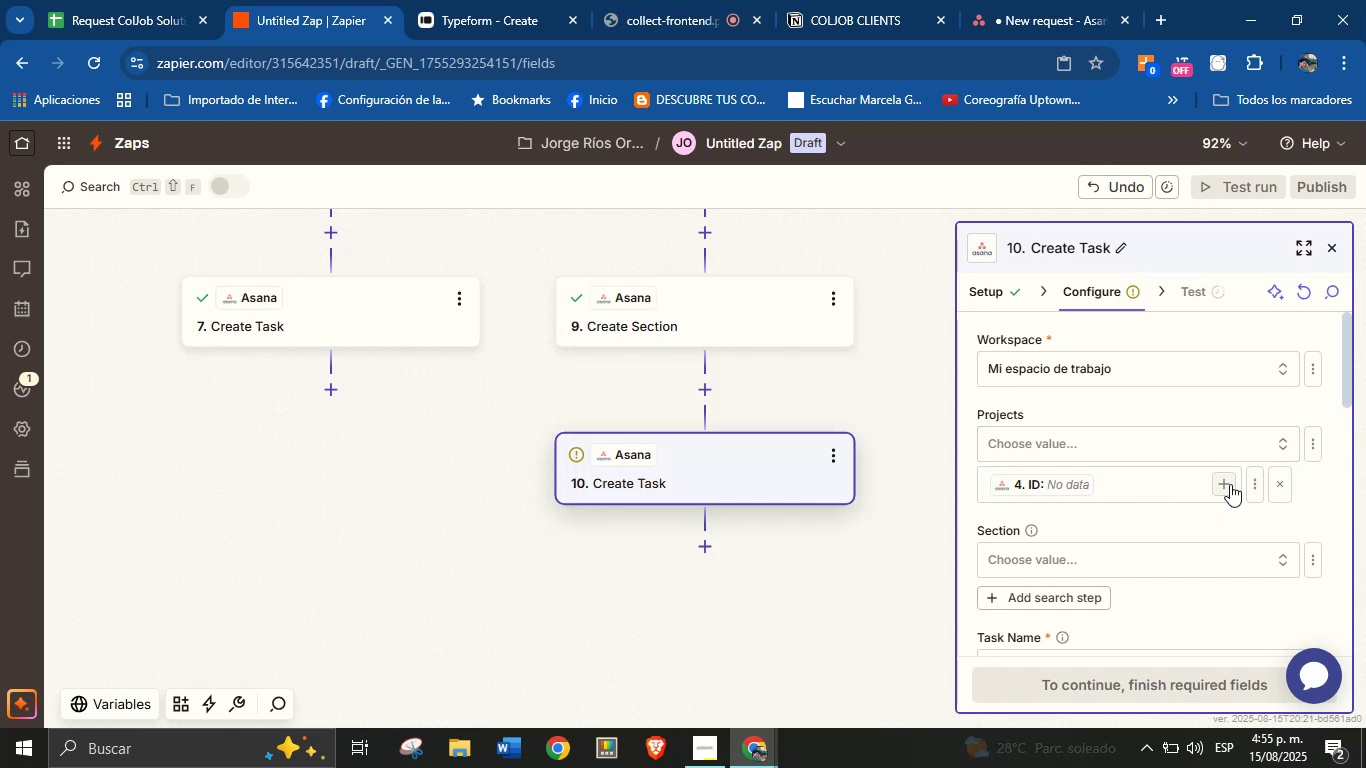 
left_click([1281, 484])
 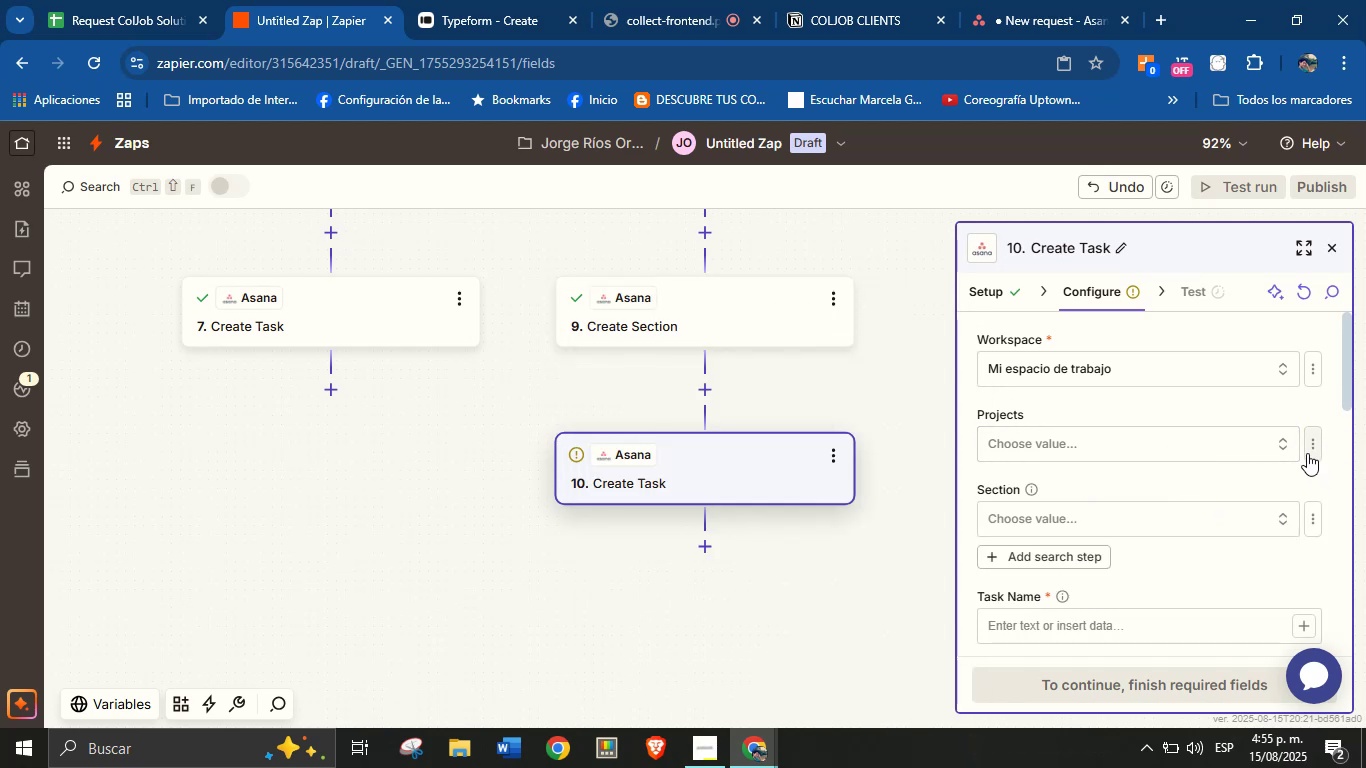 
left_click([1312, 444])
 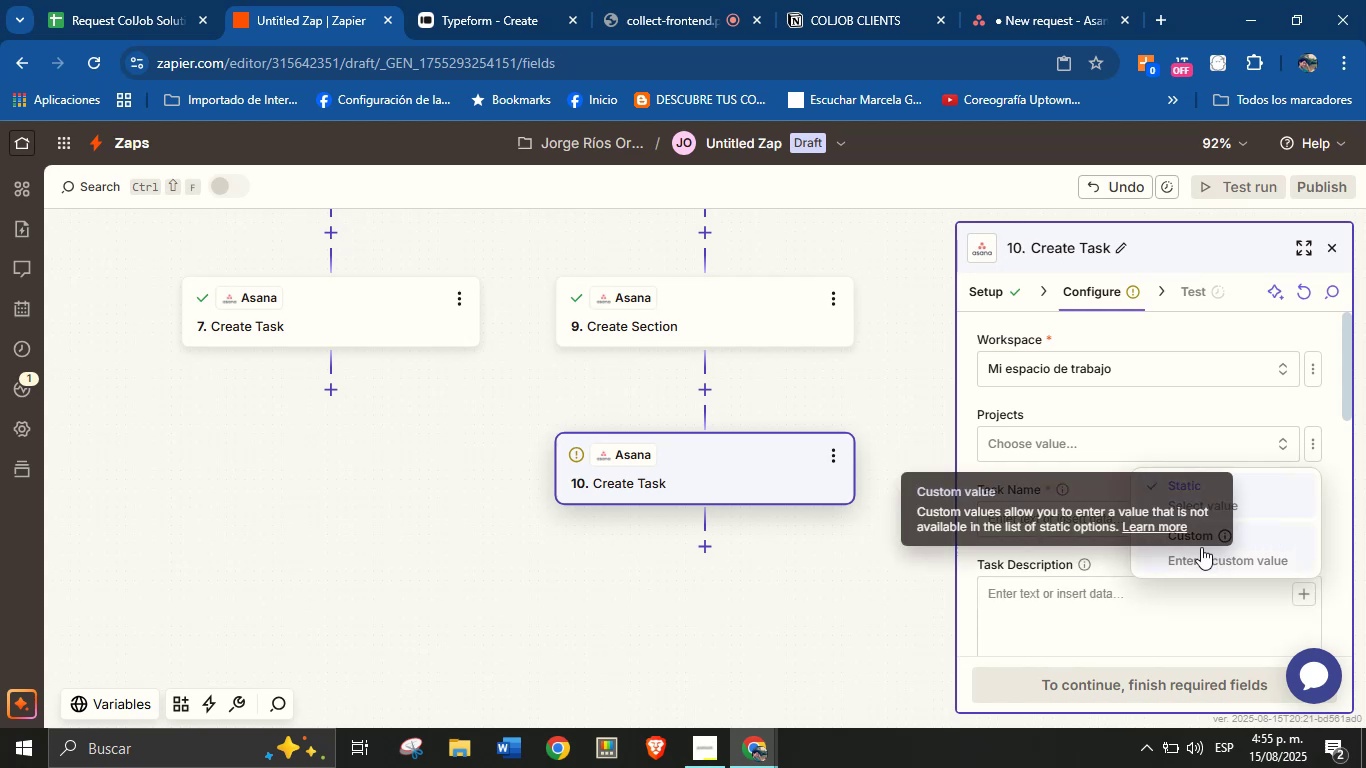 
left_click([1181, 555])
 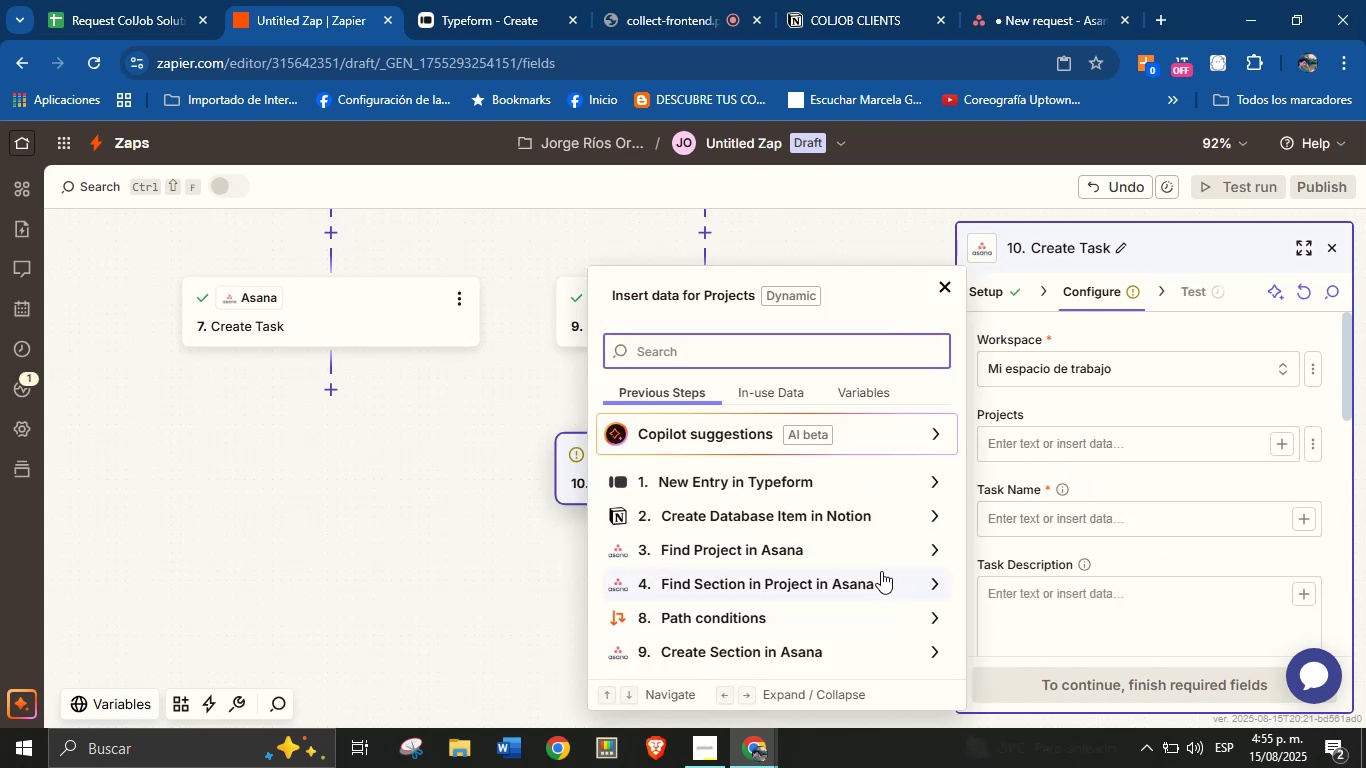 
left_click([944, 544])
 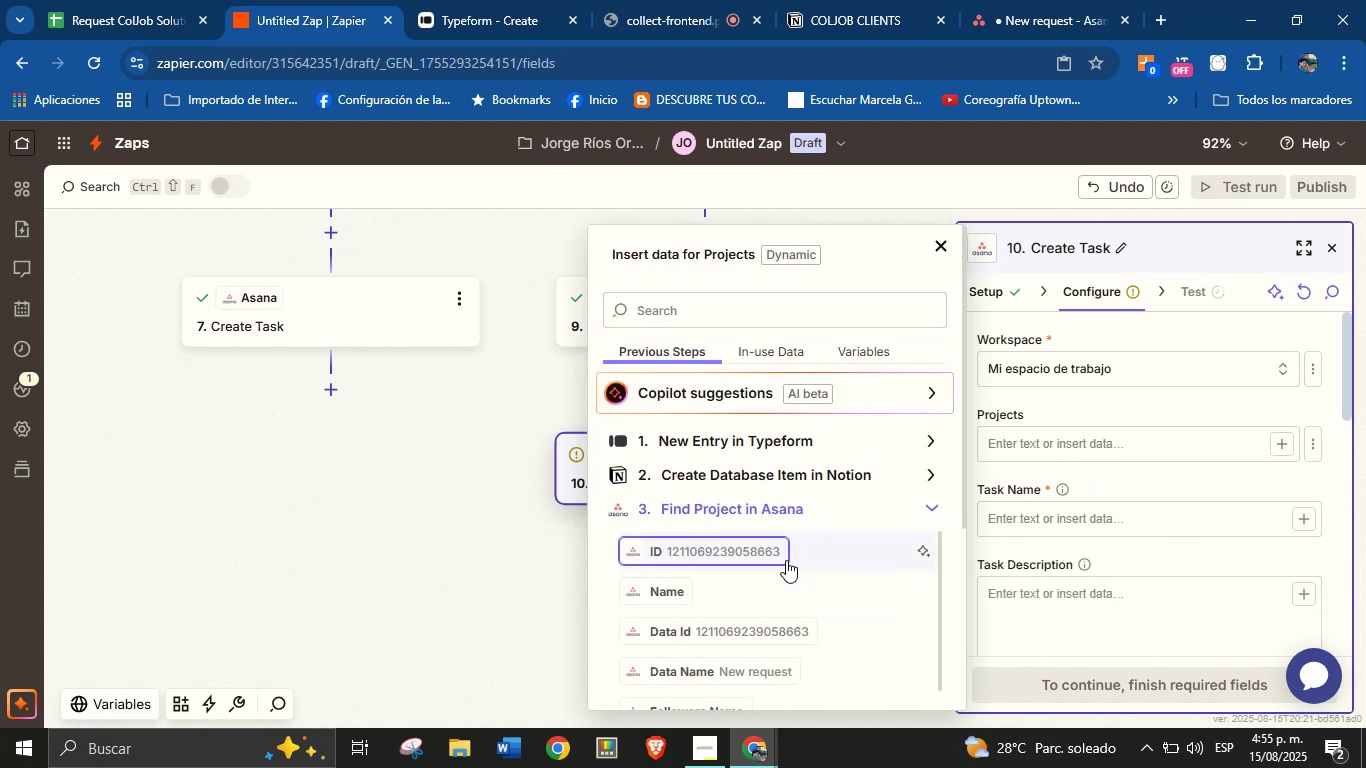 
left_click([741, 550])
 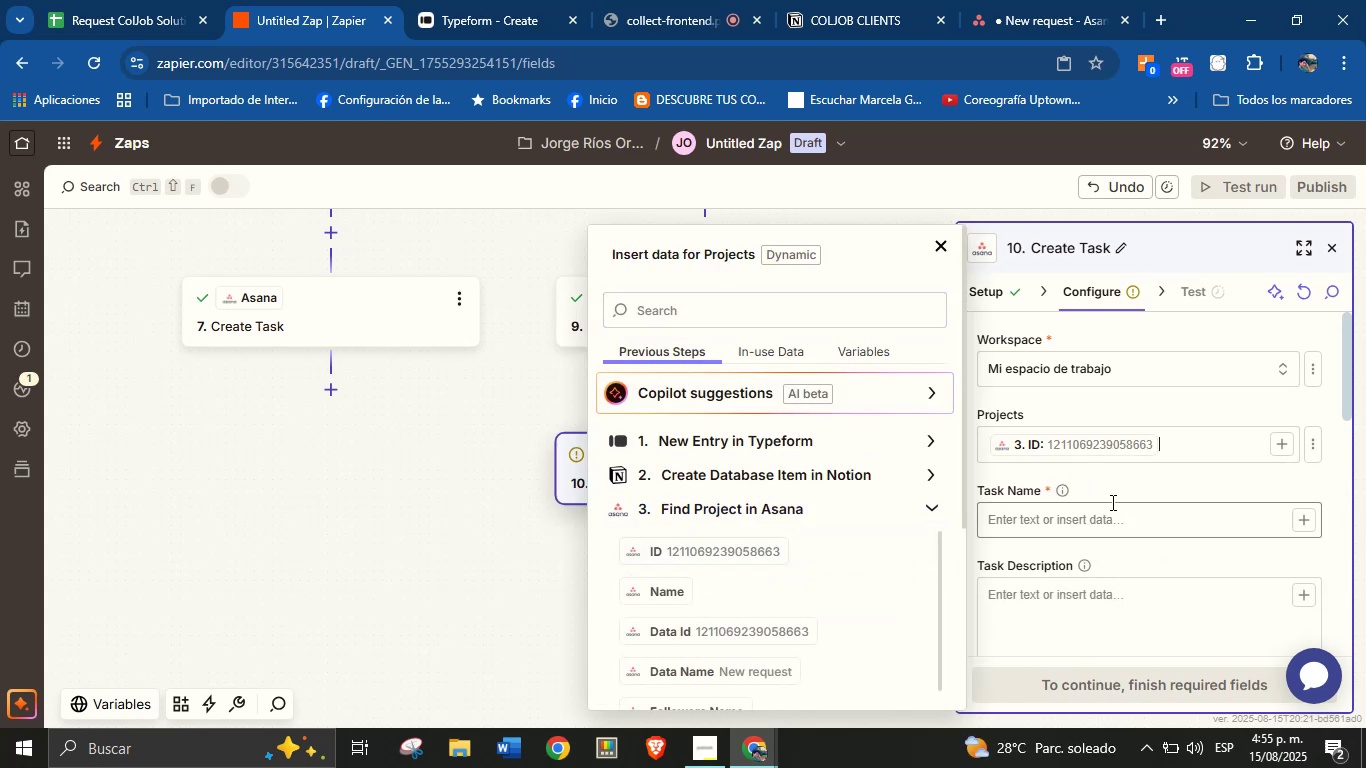 
left_click([1133, 486])
 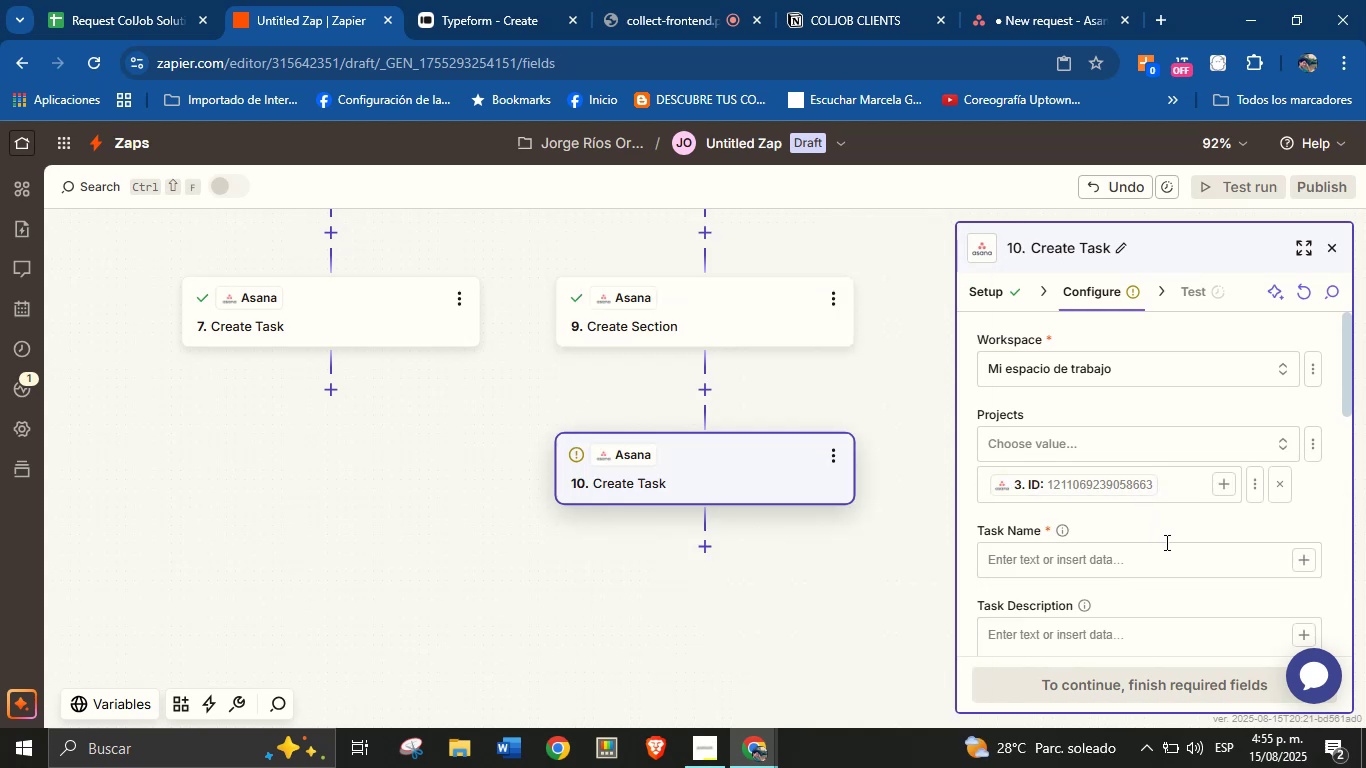 
left_click([1172, 556])
 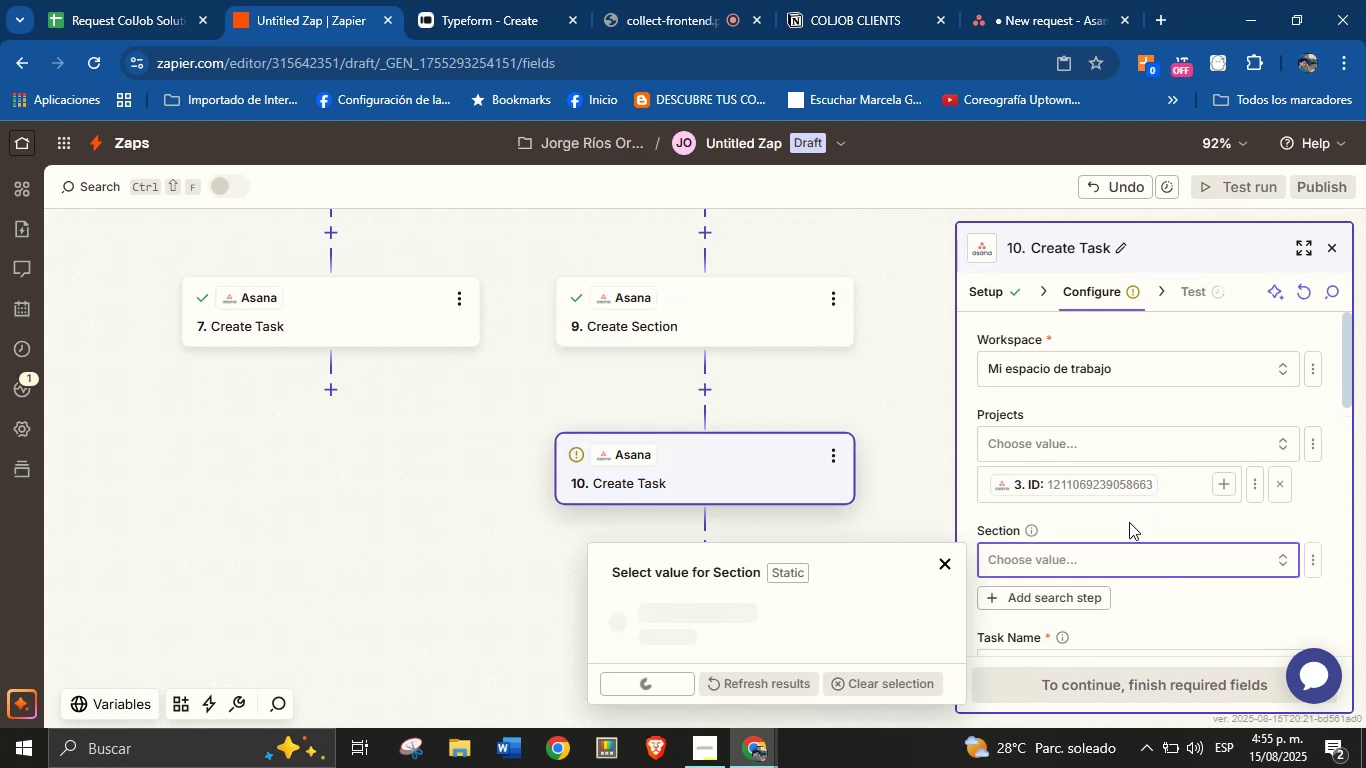 
left_click([1129, 522])
 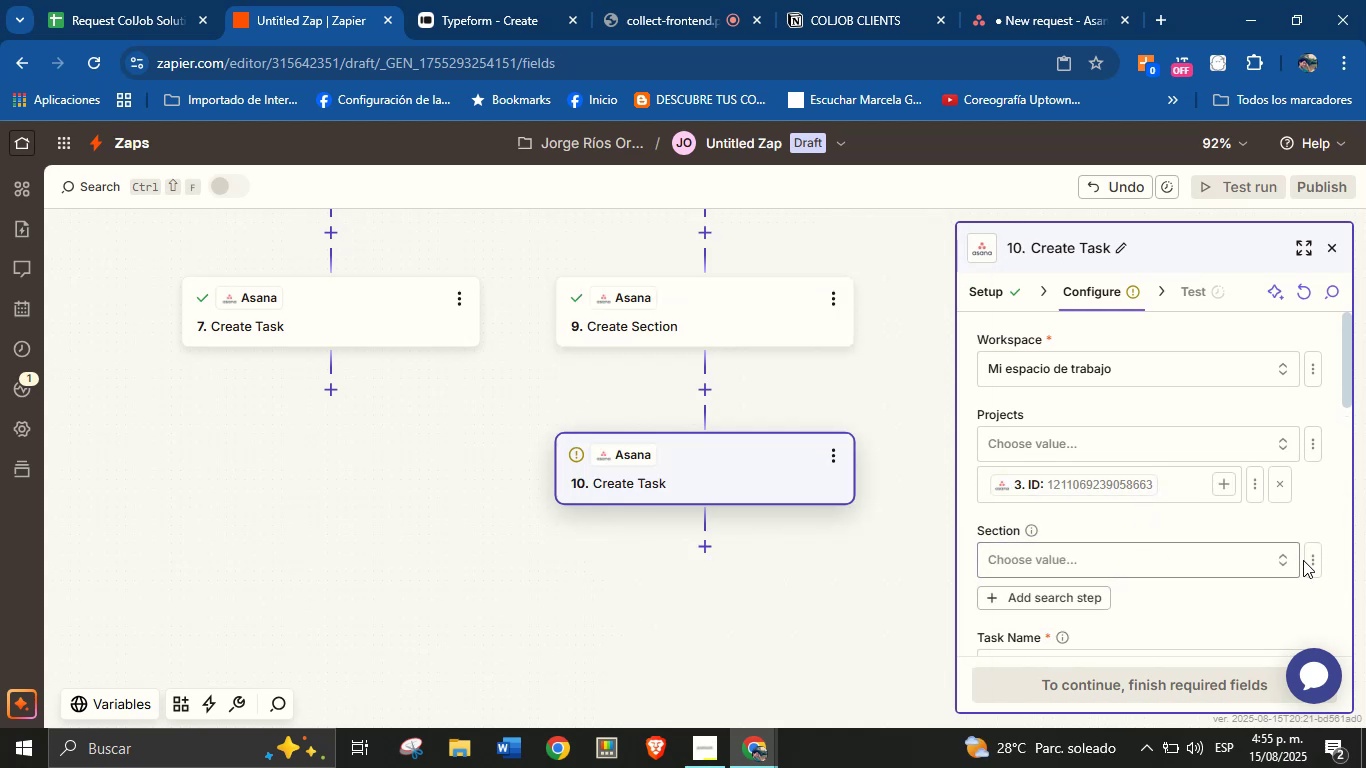 
left_click([1313, 556])
 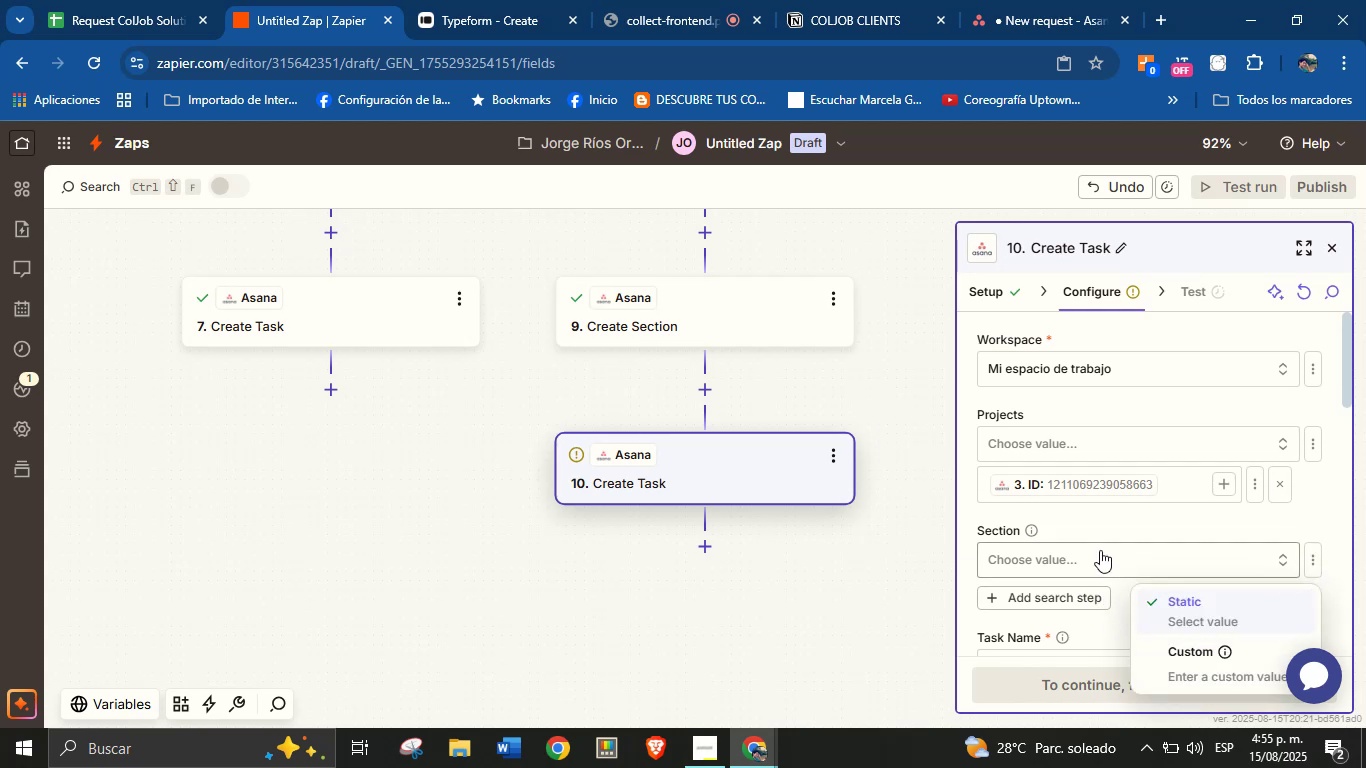 
left_click([1096, 562])
 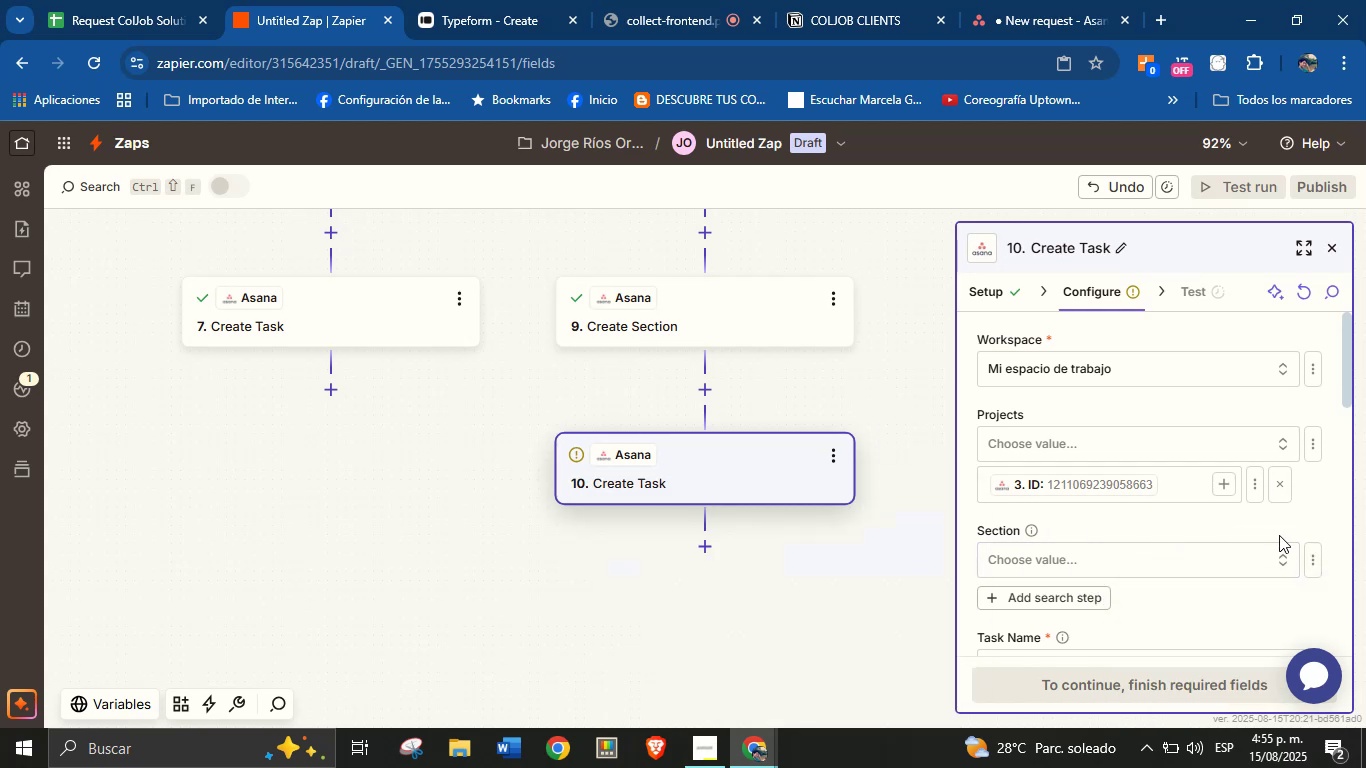 
left_click([1306, 563])
 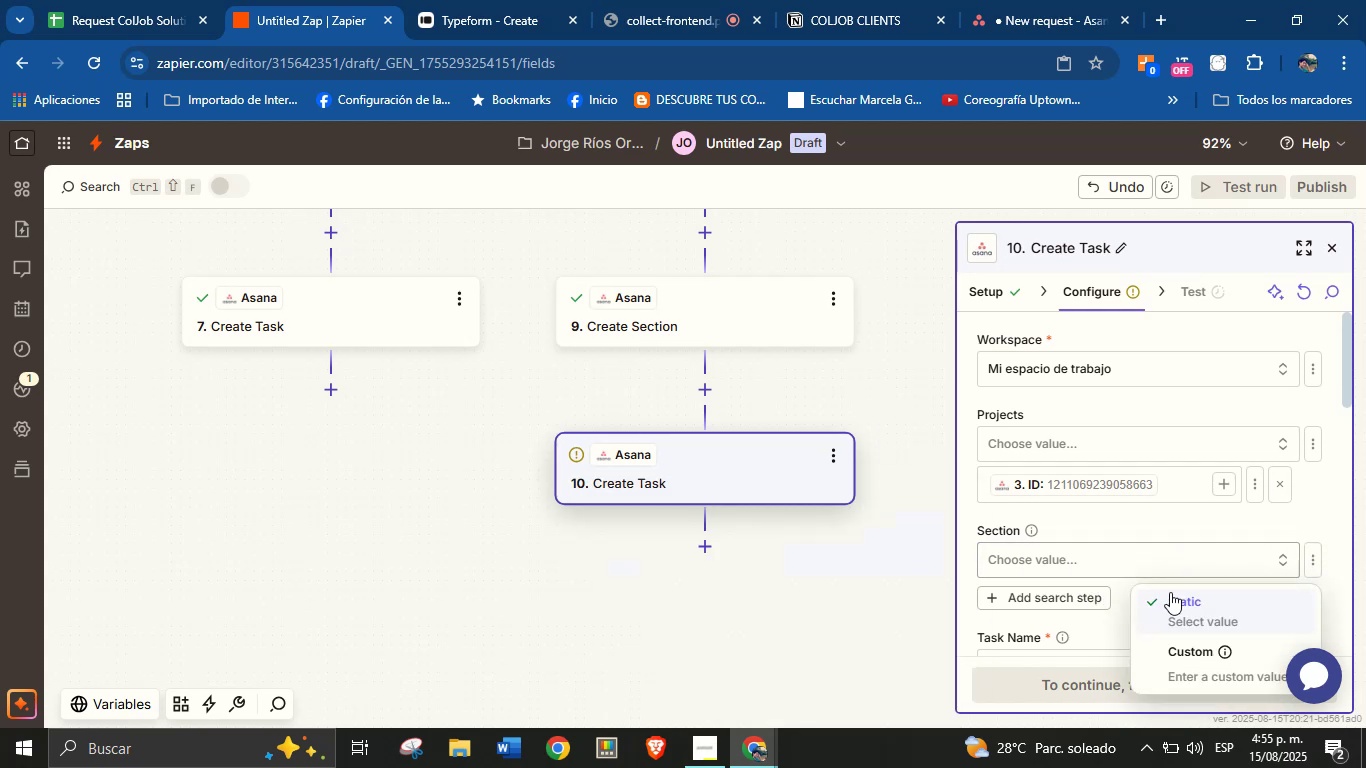 
left_click([1180, 648])
 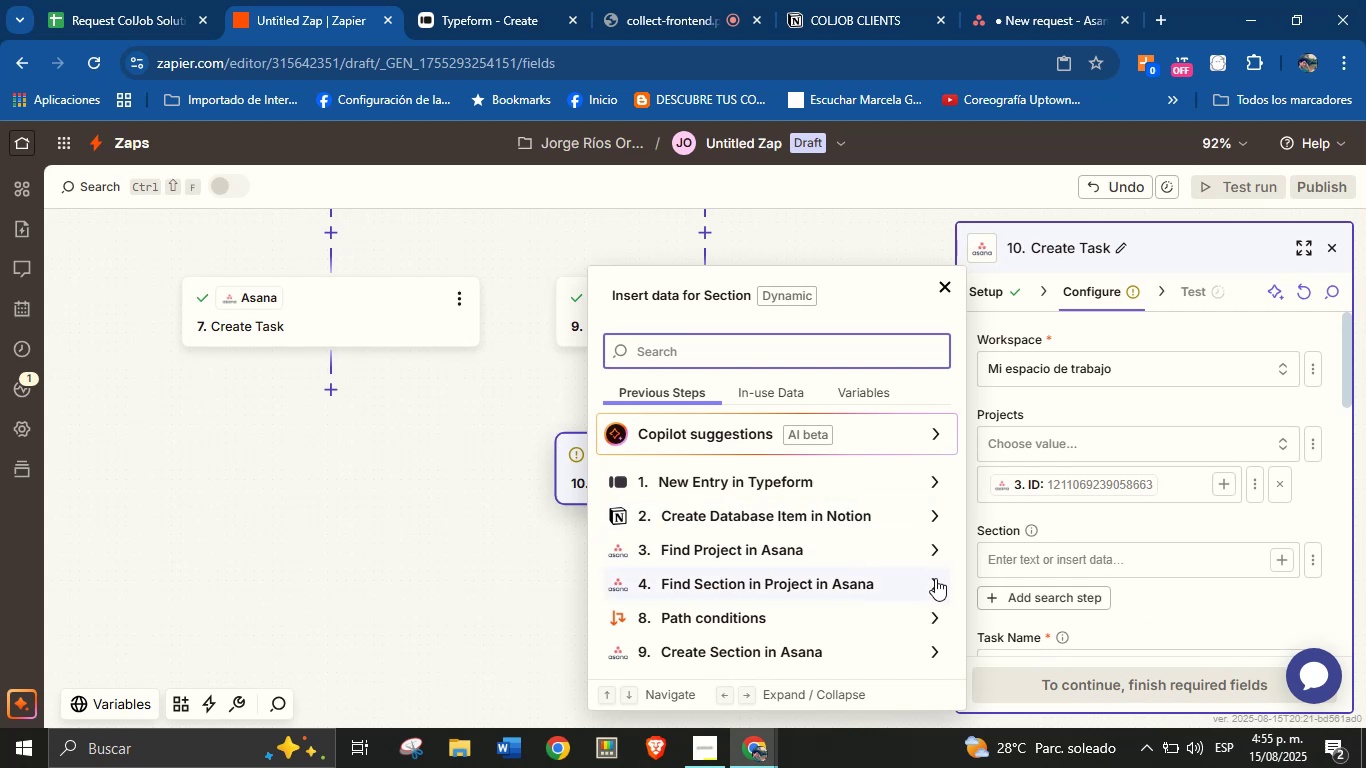 
left_click([935, 585])
 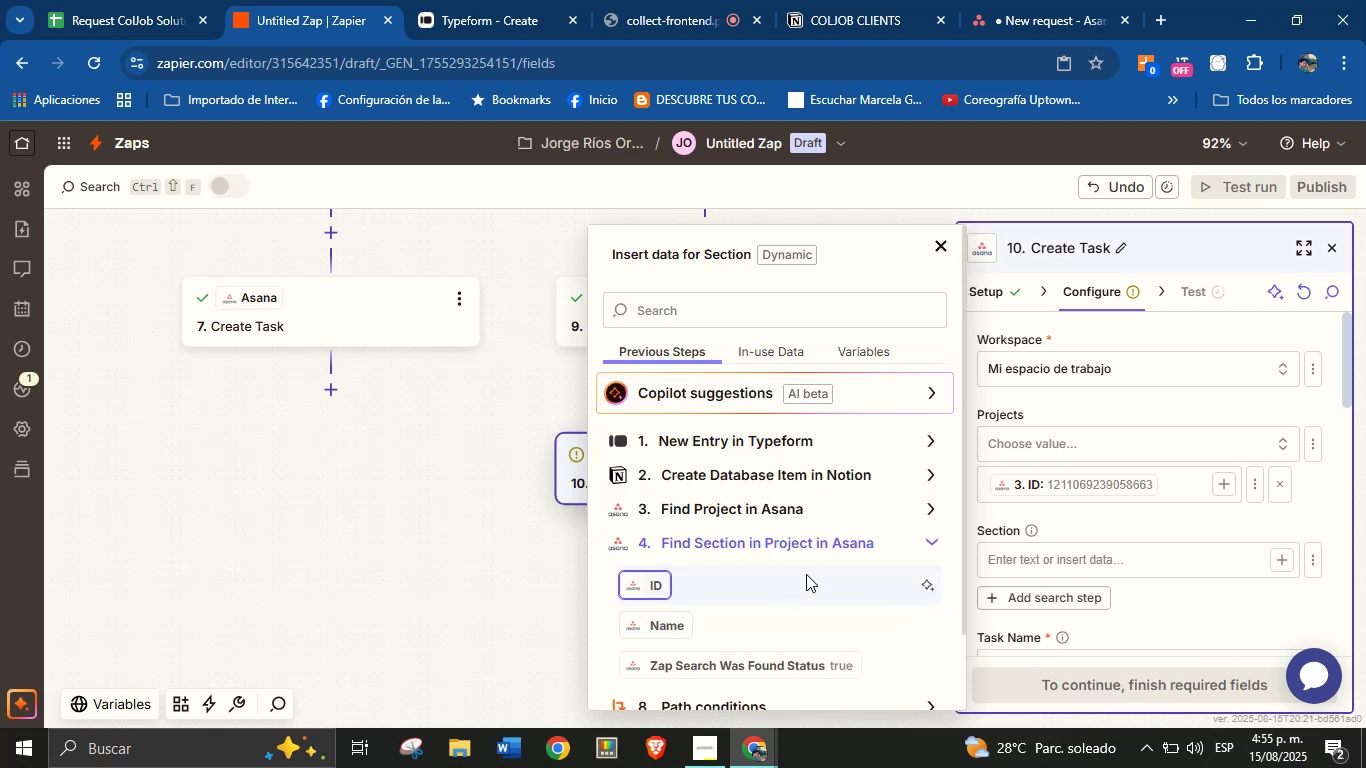 
left_click([1078, 529])
 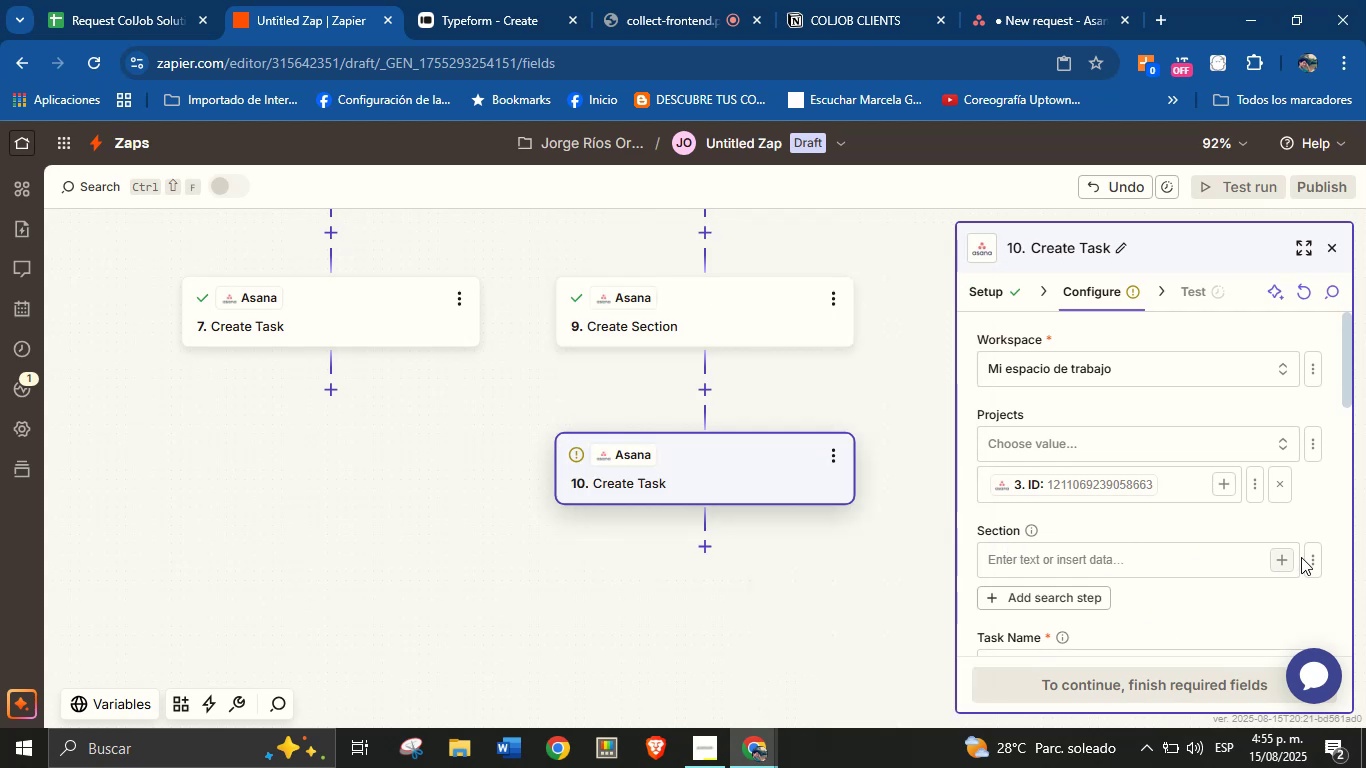 
left_click([1309, 563])
 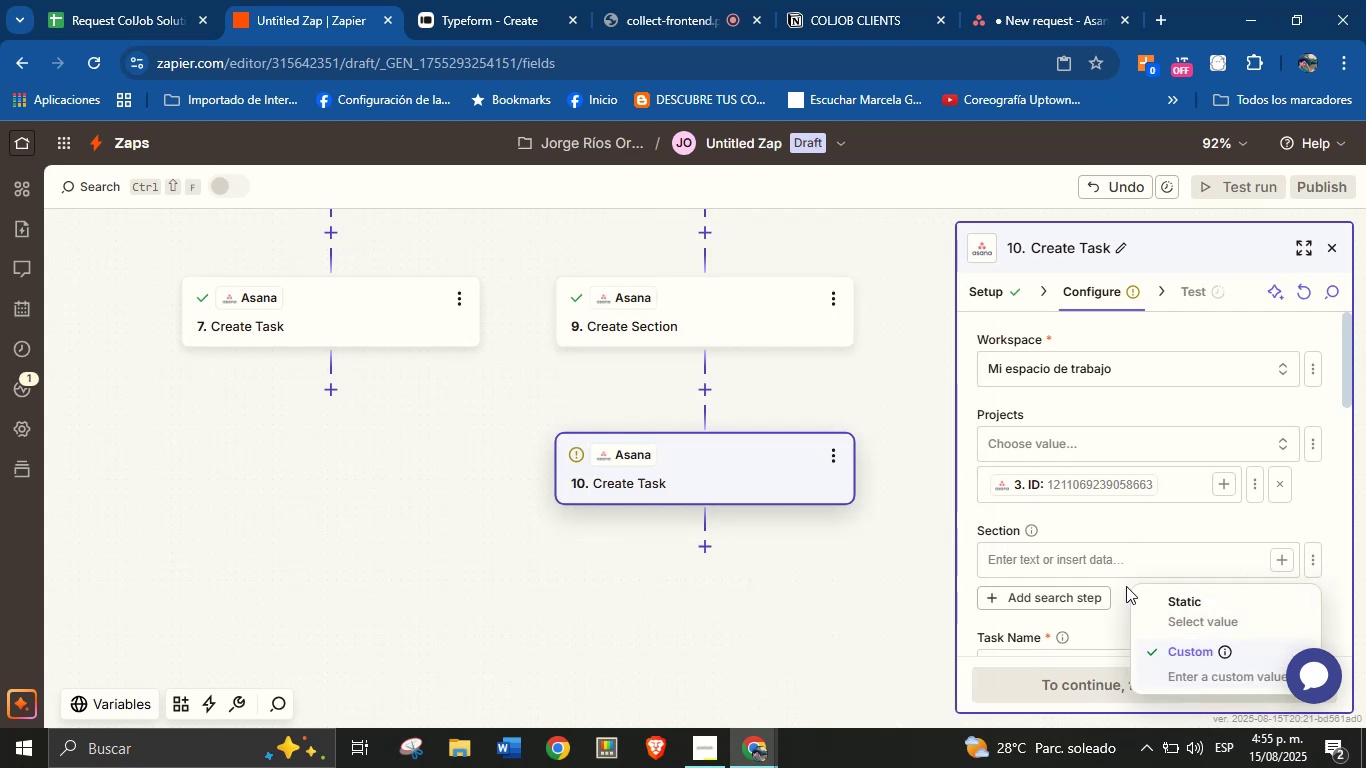 
left_click([1130, 556])
 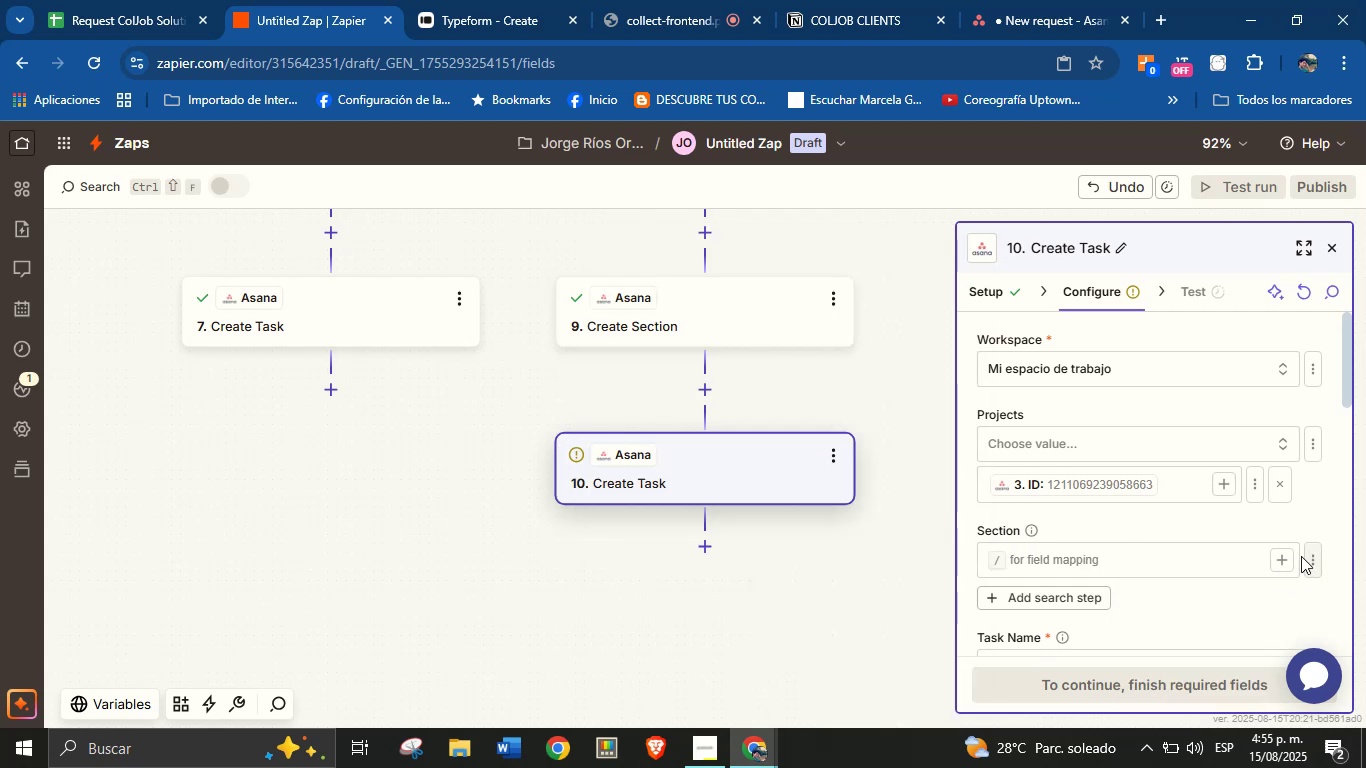 
left_click([1271, 556])
 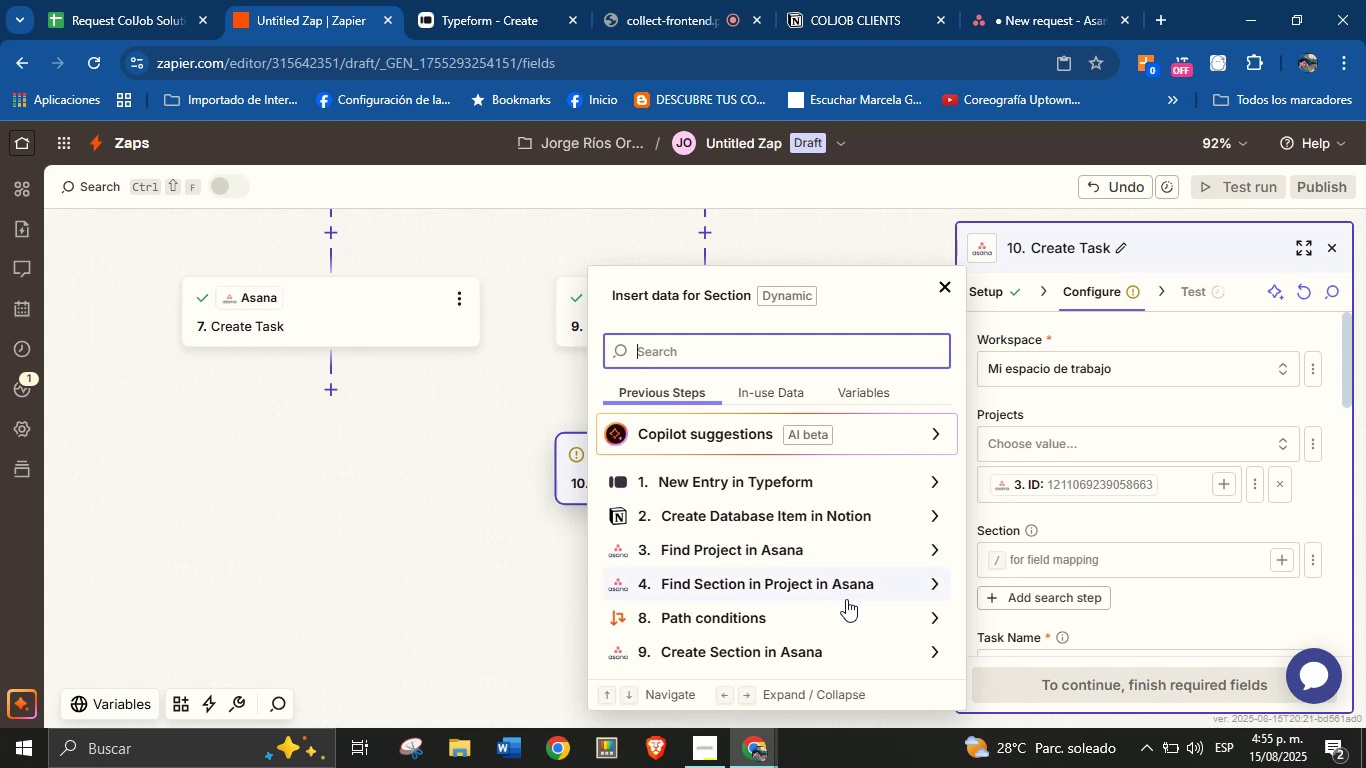 
left_click([853, 634])
 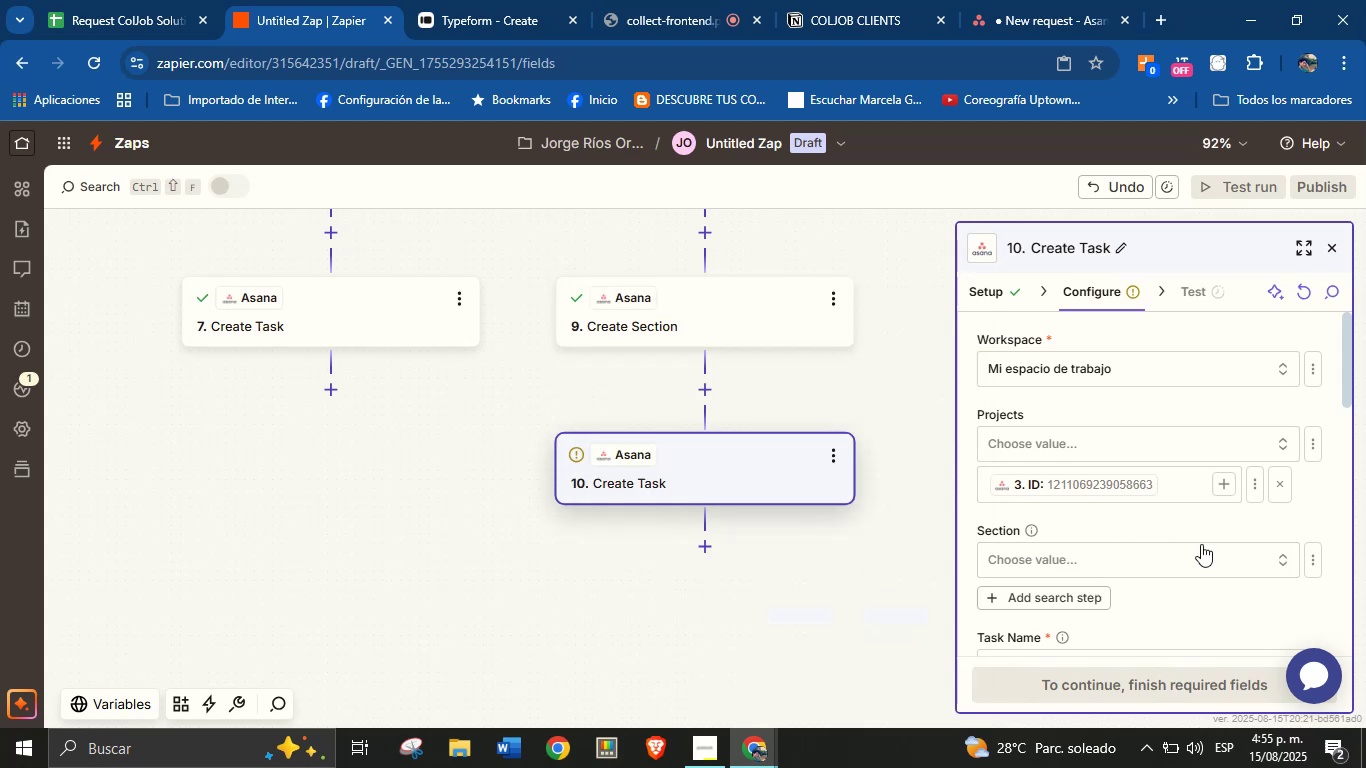 
left_click([1239, 561])
 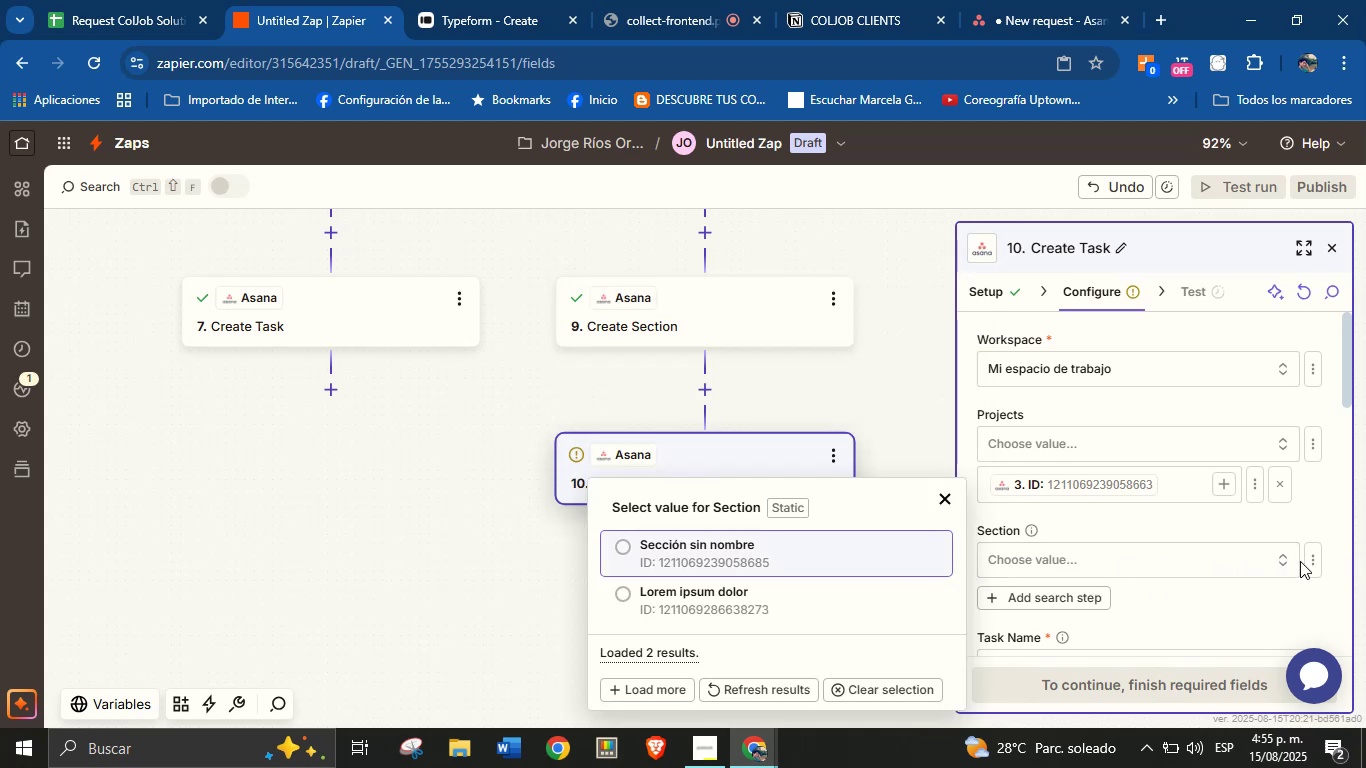 
left_click([1314, 561])
 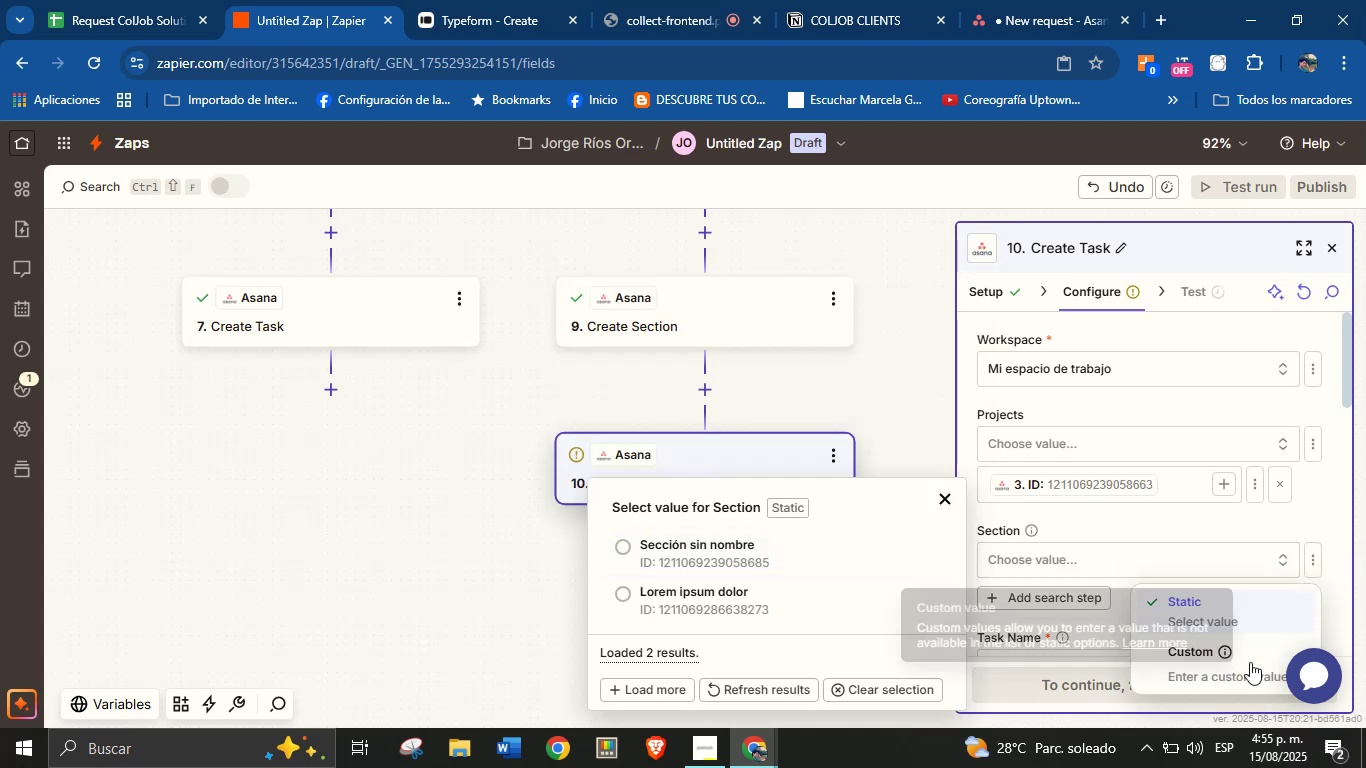 
left_click([1257, 663])
 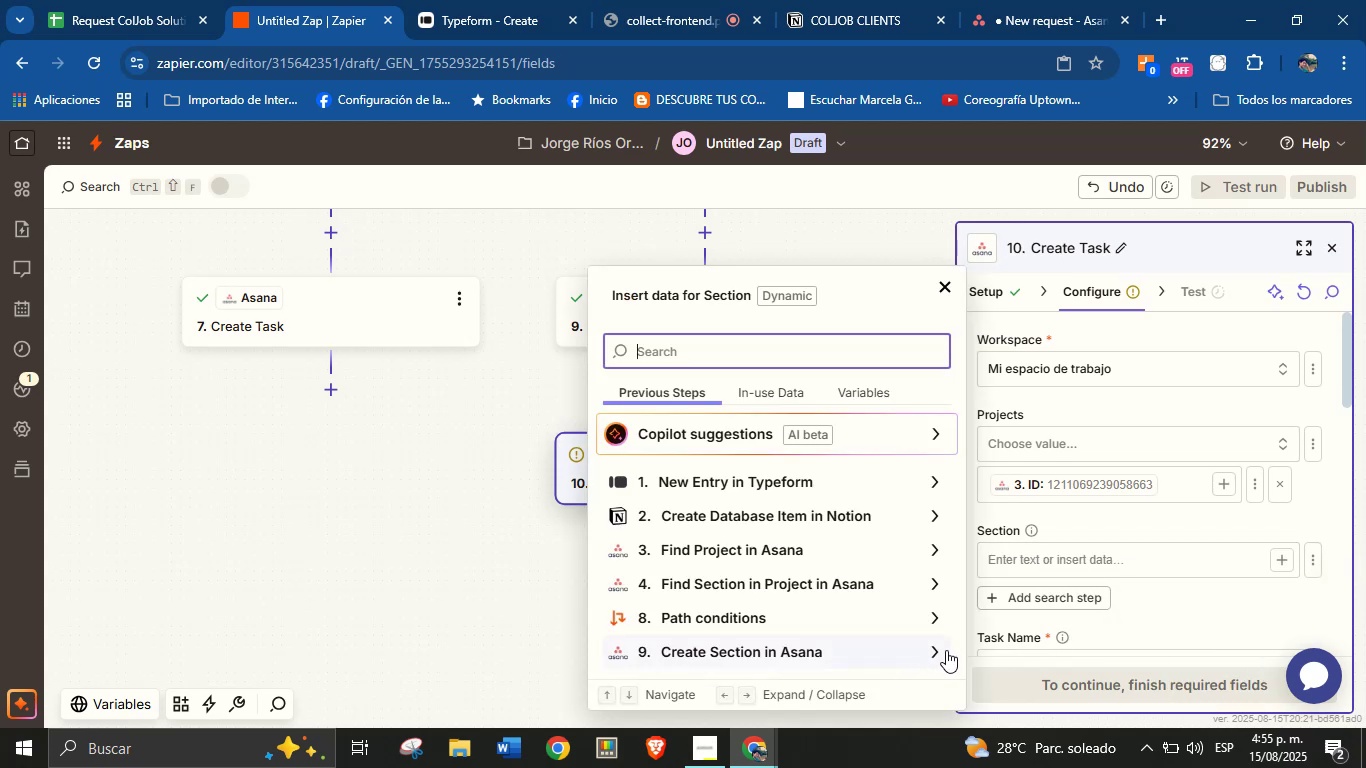 
left_click([934, 649])
 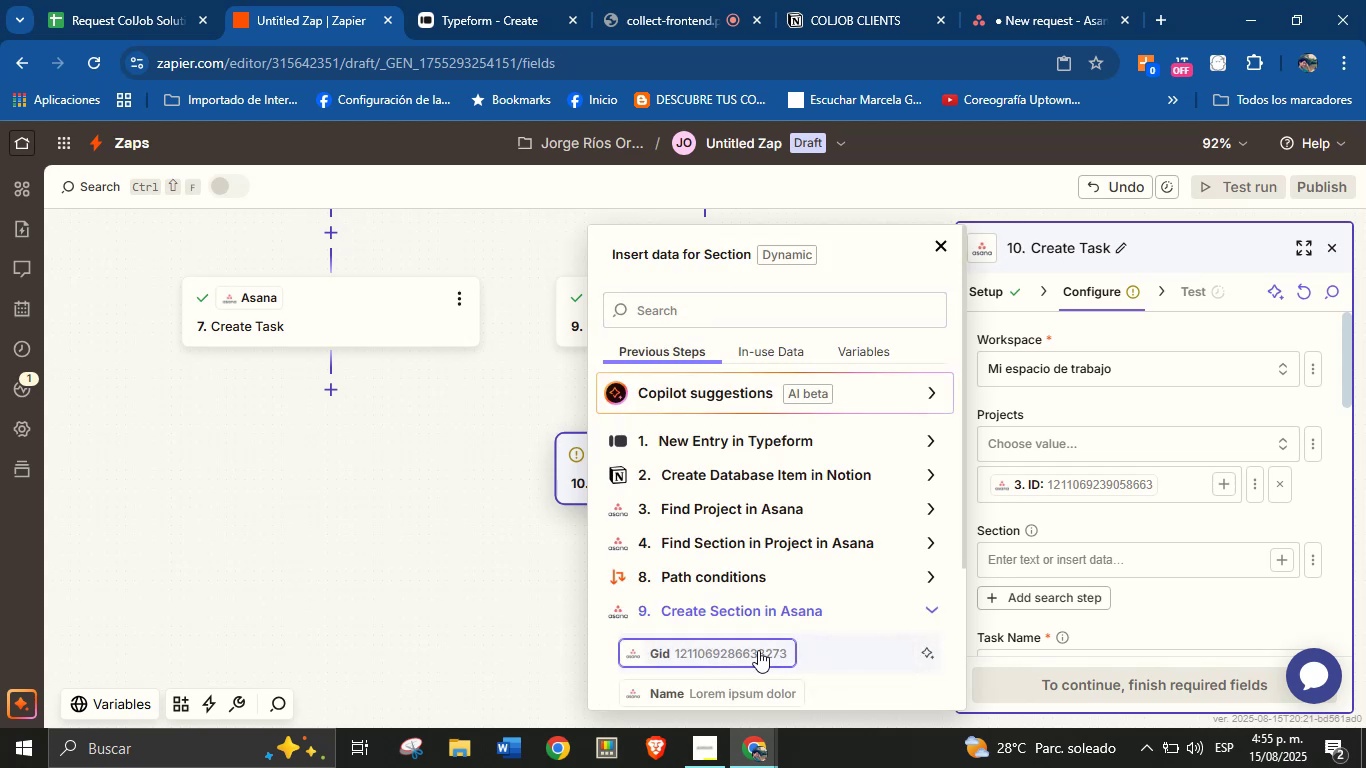 
left_click([756, 650])
 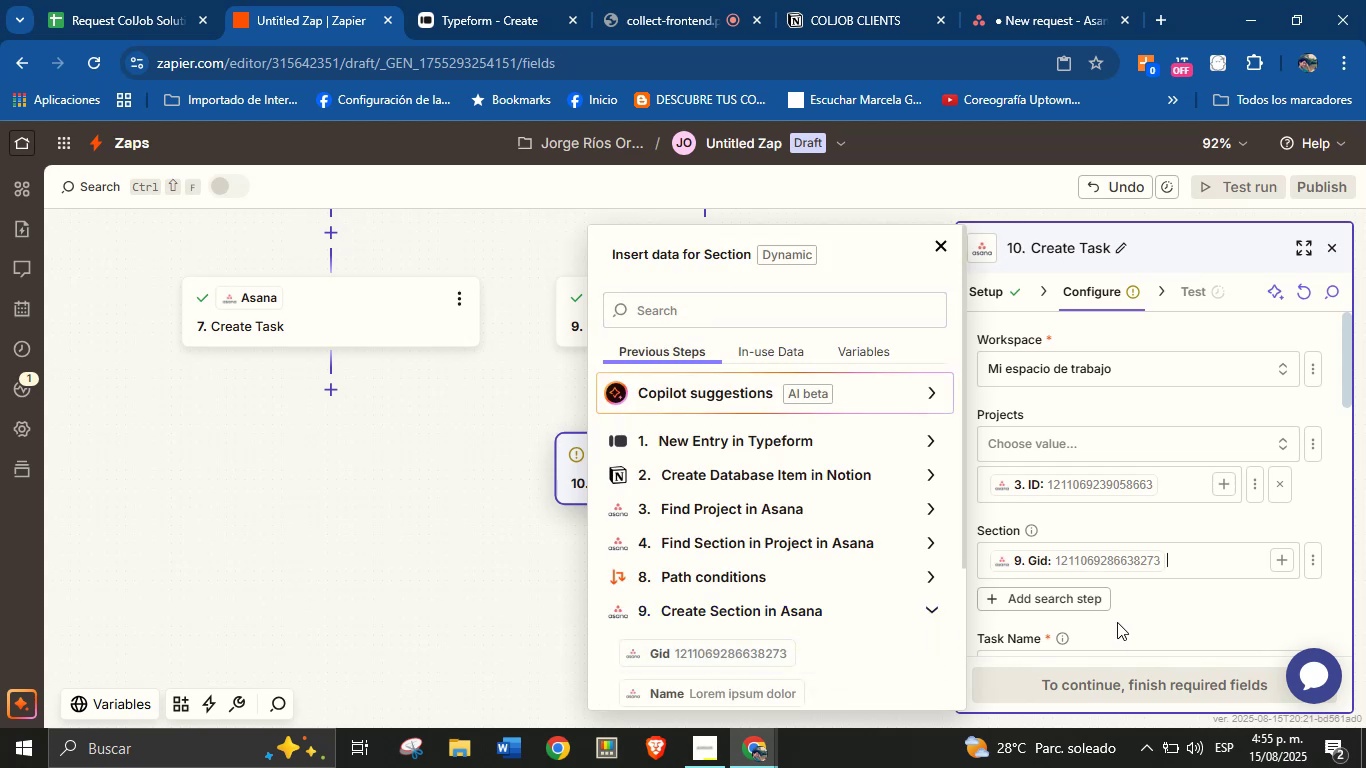 
left_click([1145, 615])
 